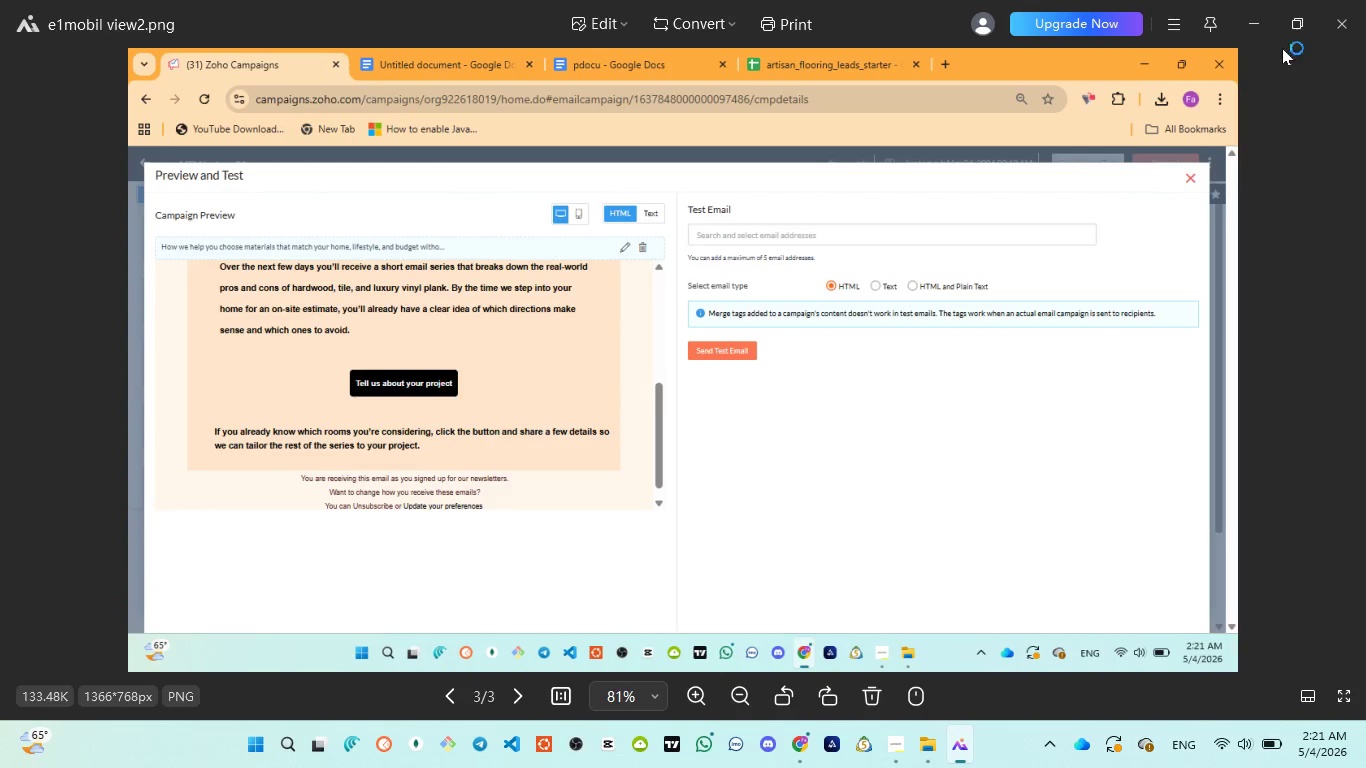 
left_click([1329, 26])
 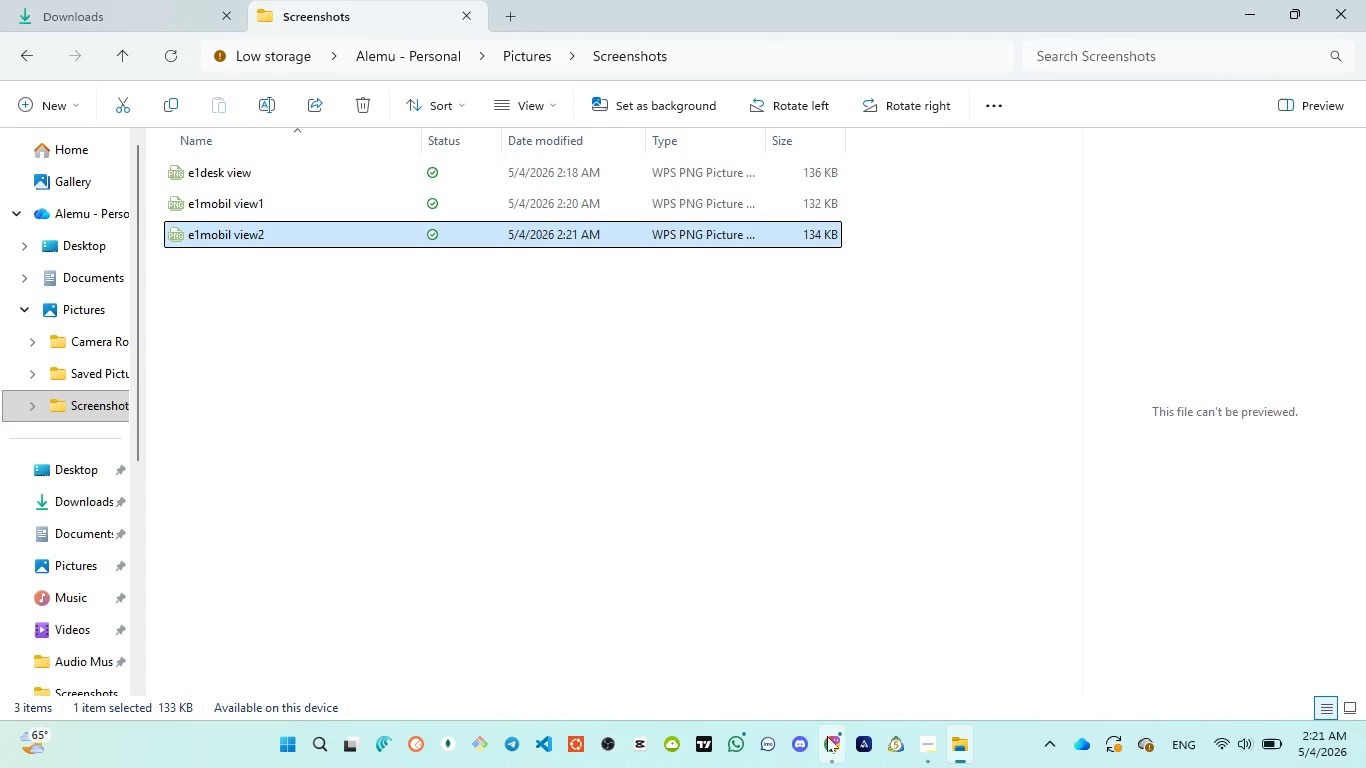 
left_click([824, 649])
 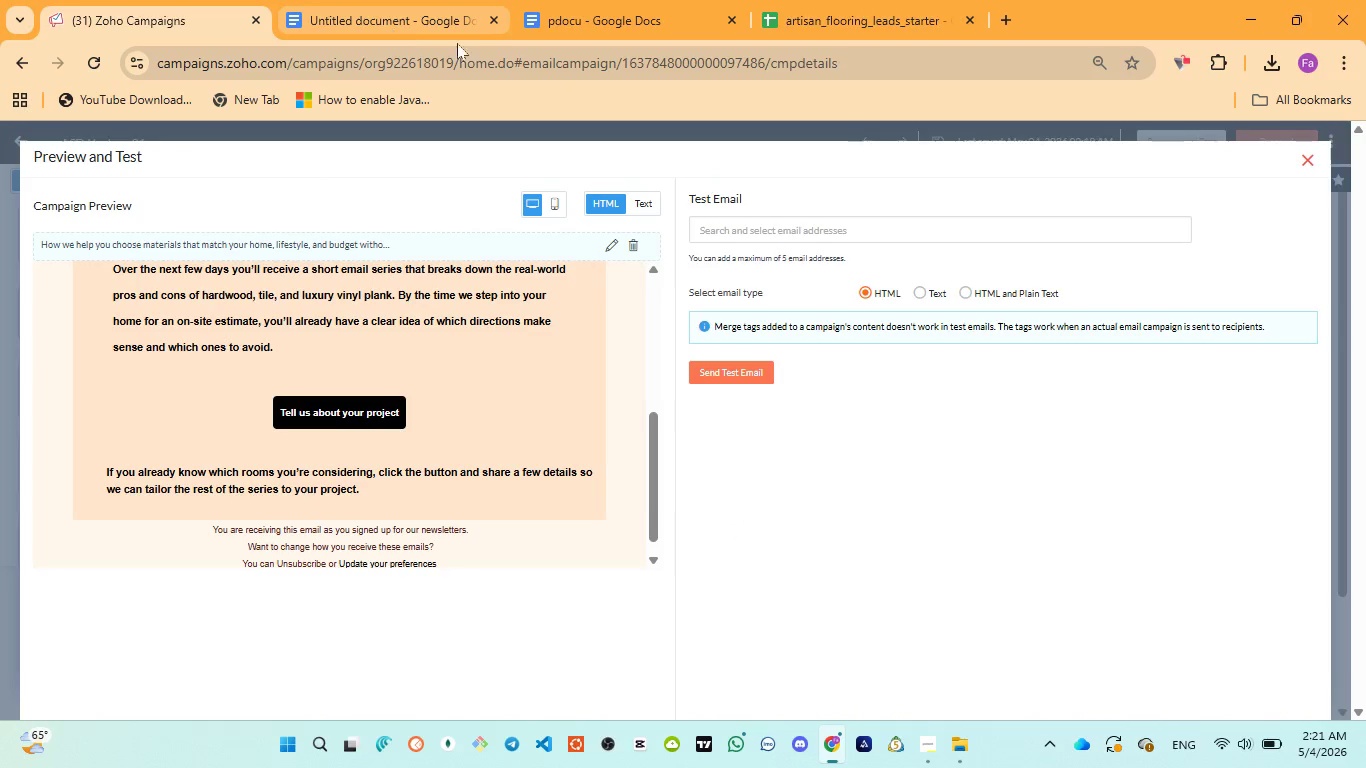 
left_click([360, 14])
 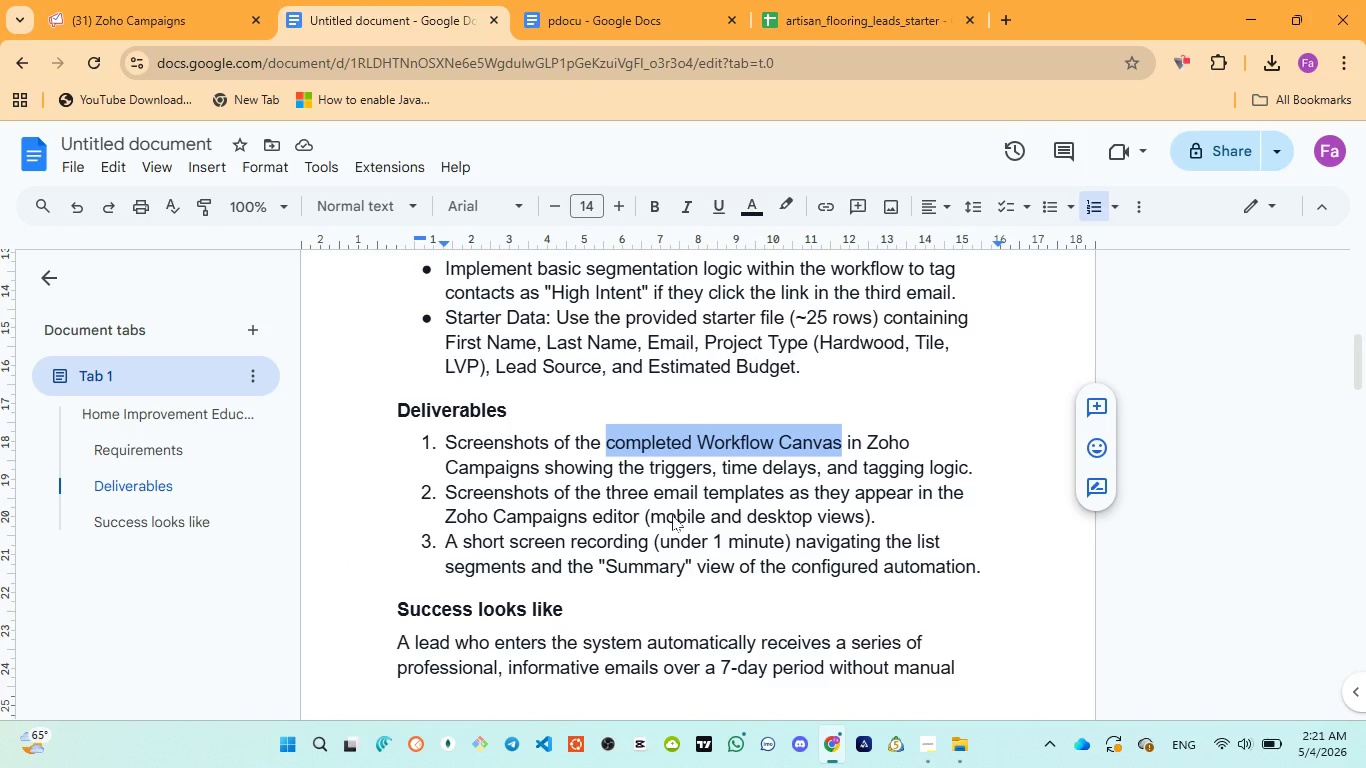 
left_click([109, 21])
 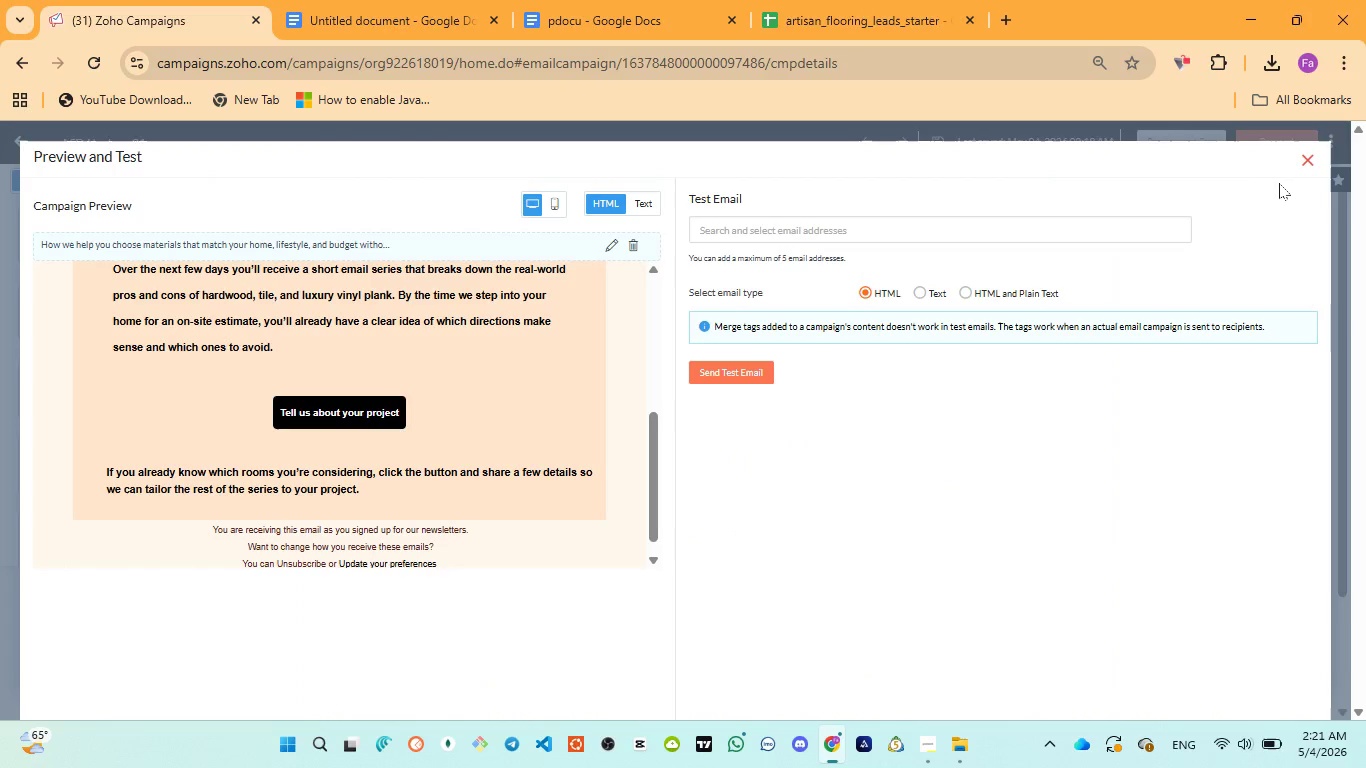 
left_click([1310, 163])
 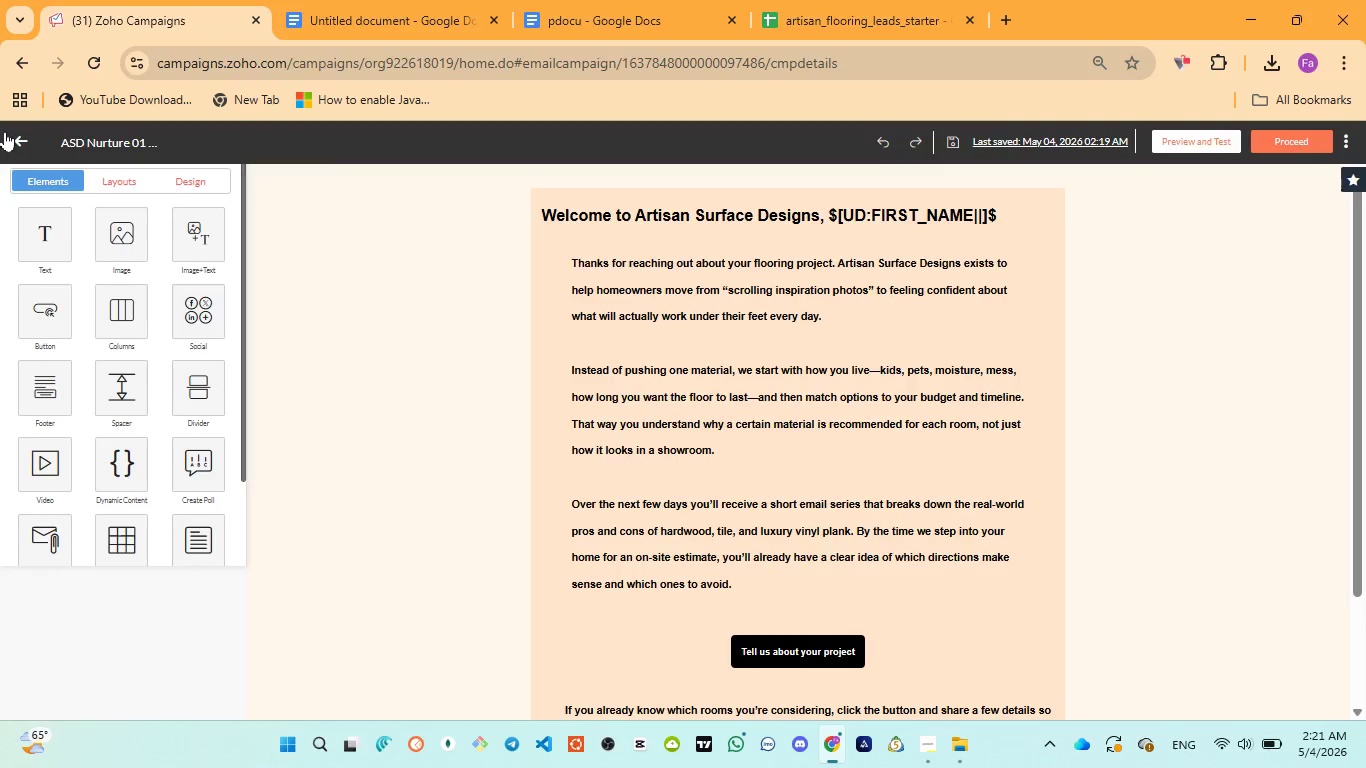 
left_click([23, 136])
 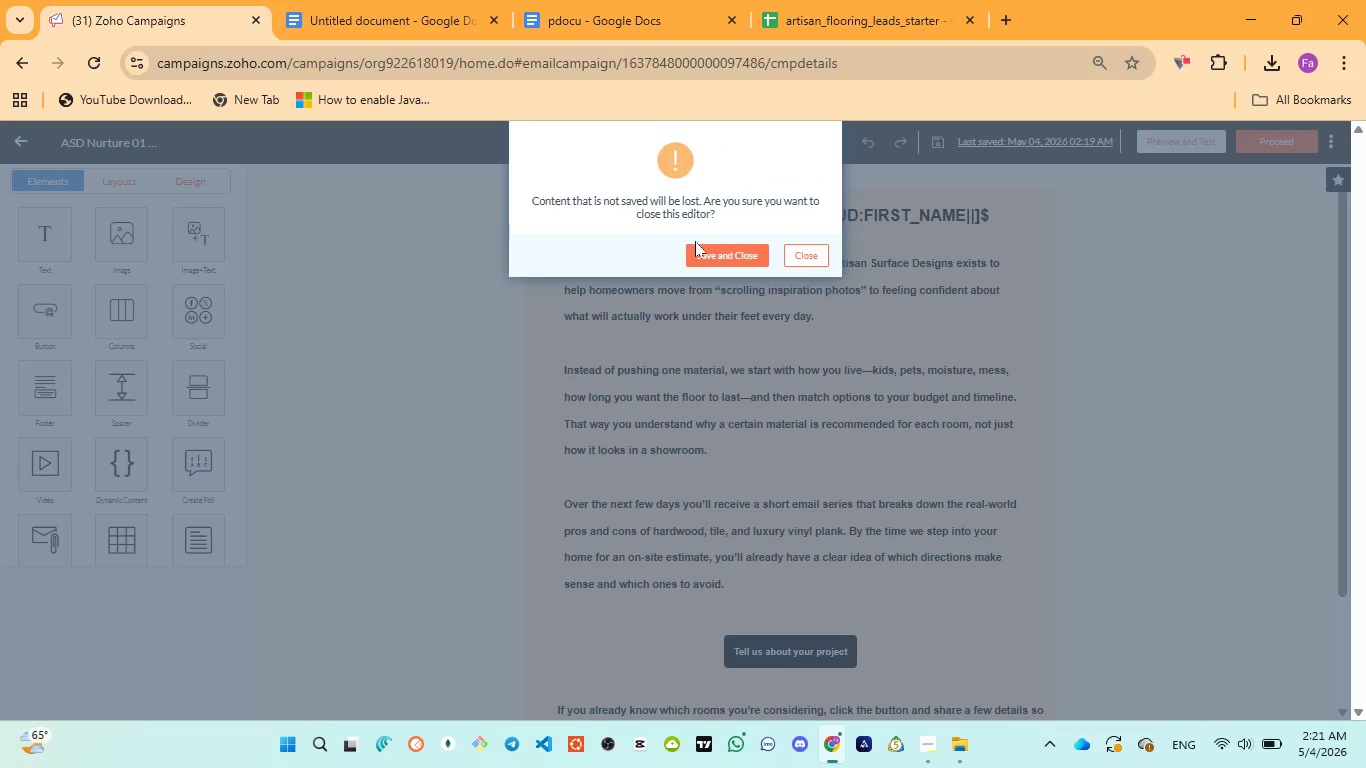 
left_click([702, 246])
 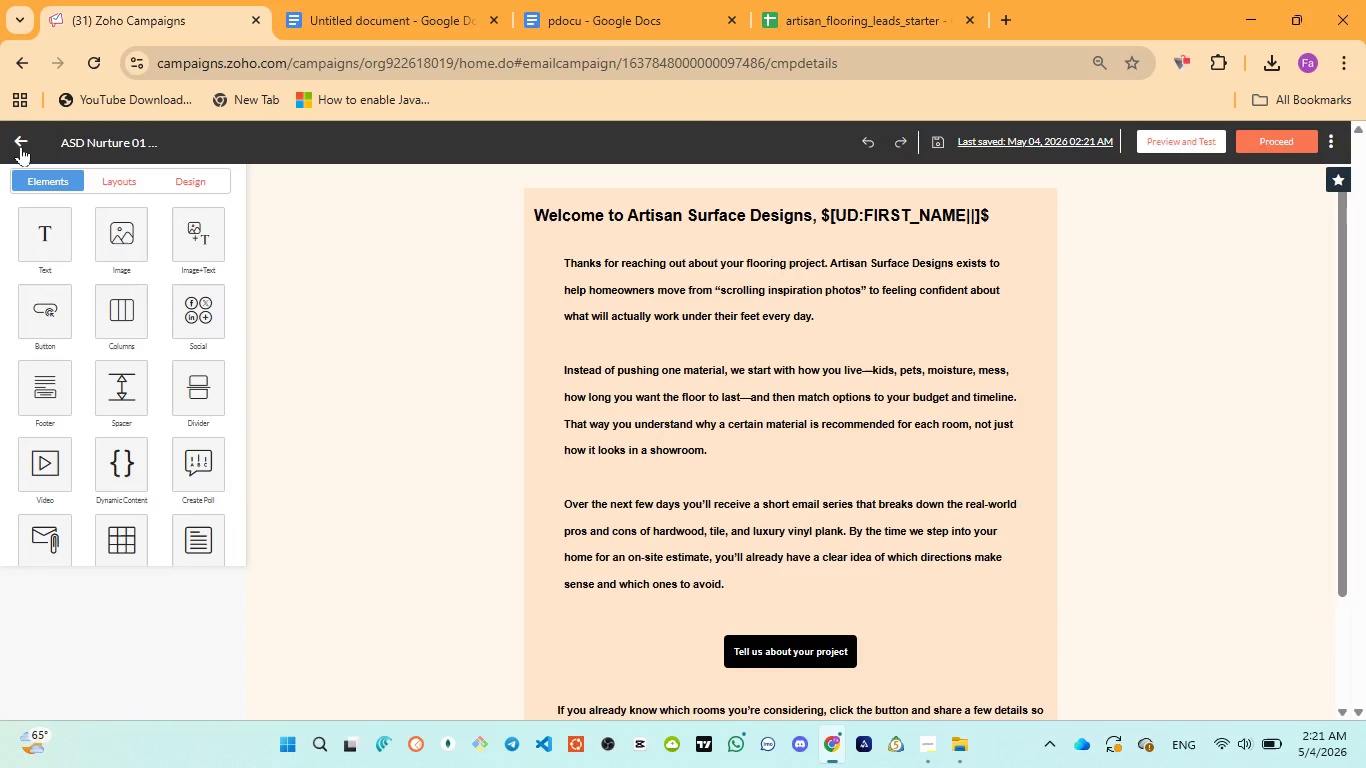 
left_click([20, 146])
 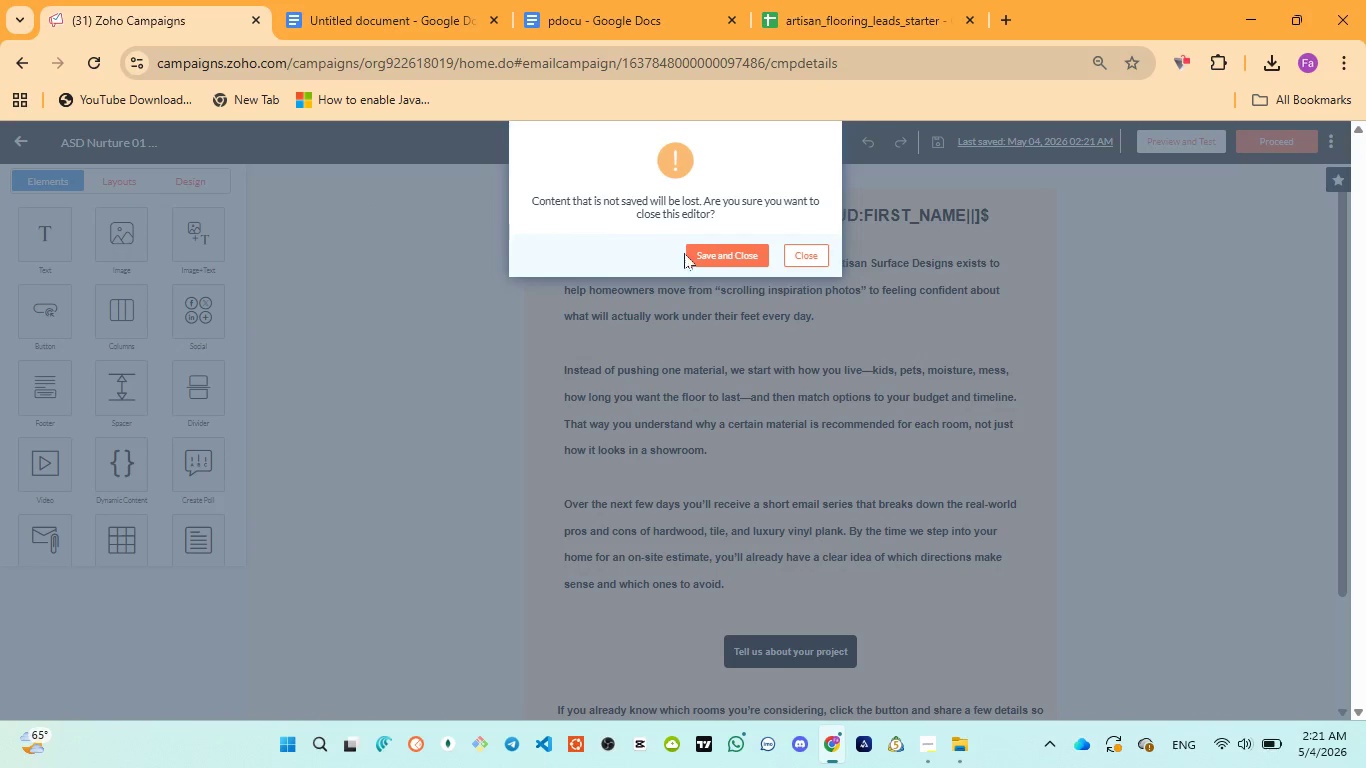 
left_click([730, 253])
 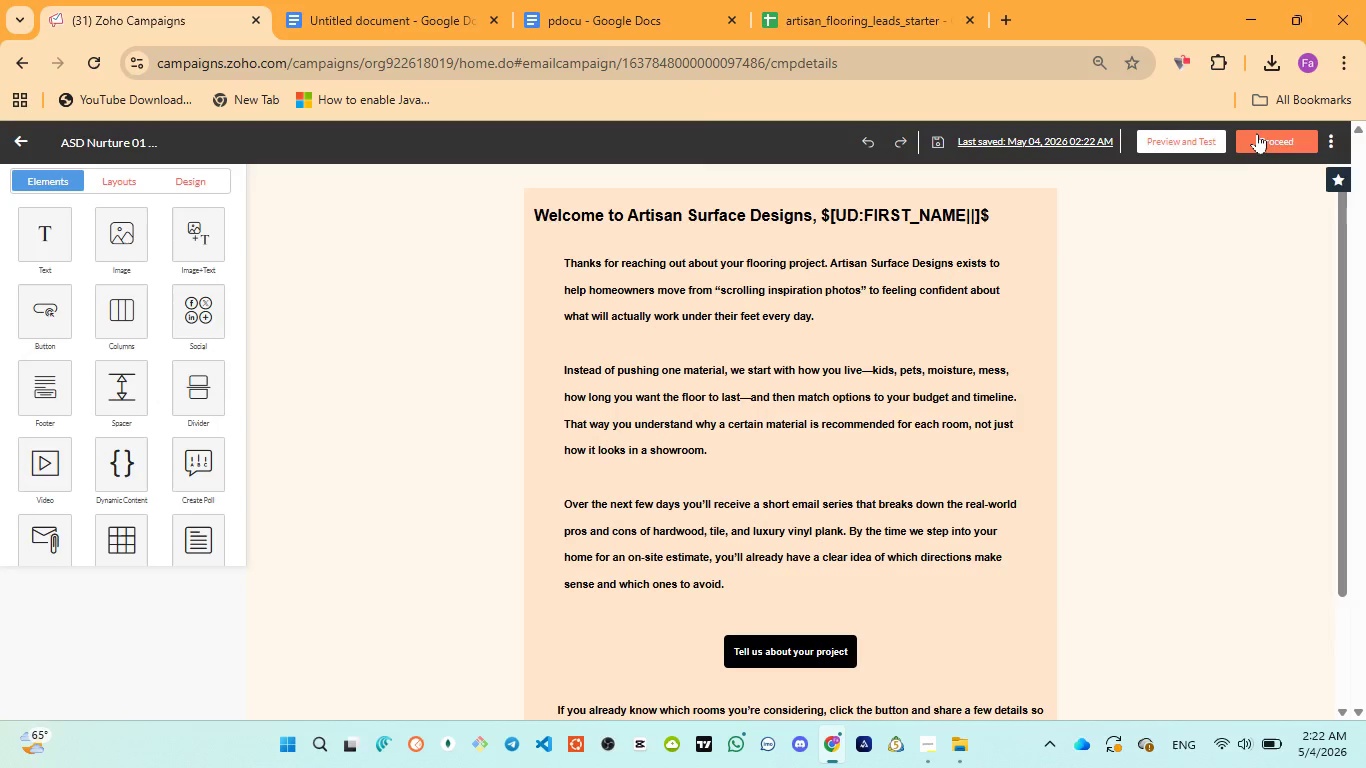 
left_click([1268, 132])
 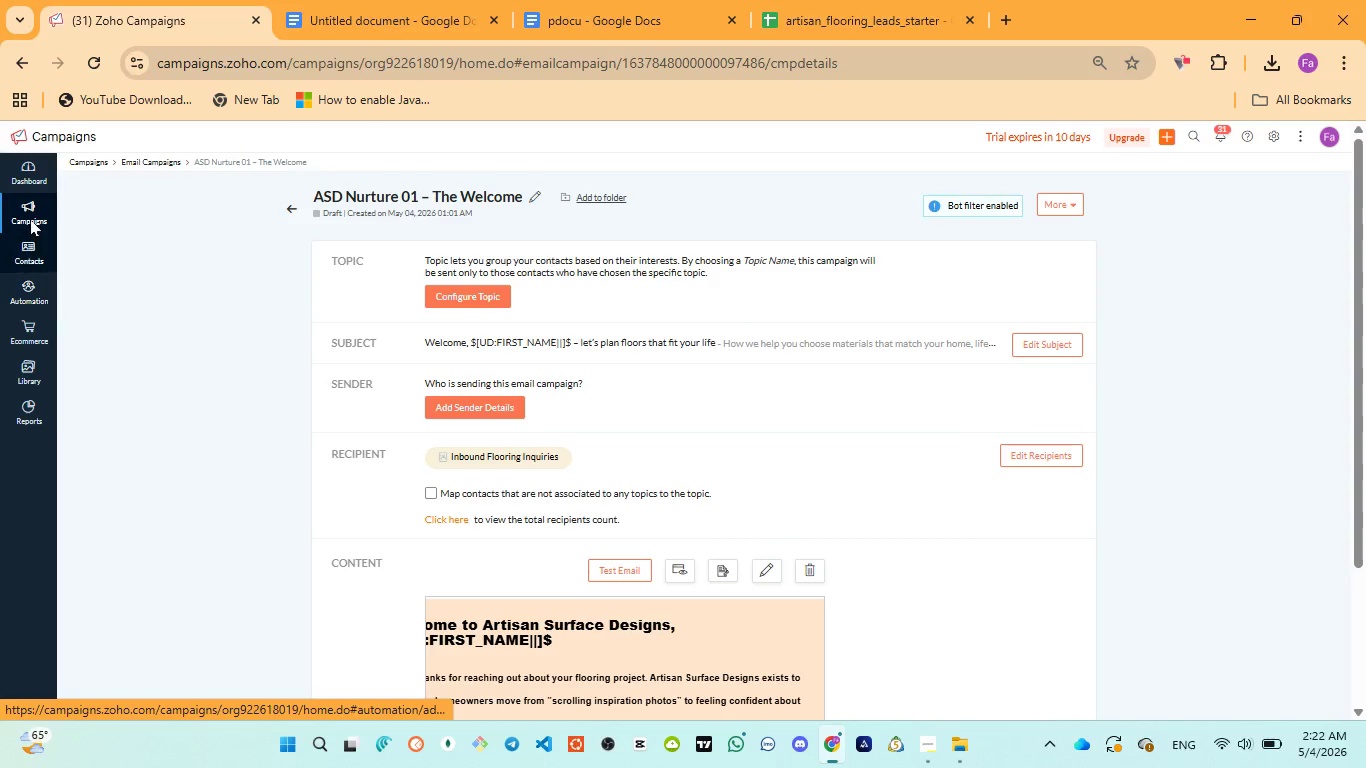 
wait(5.36)
 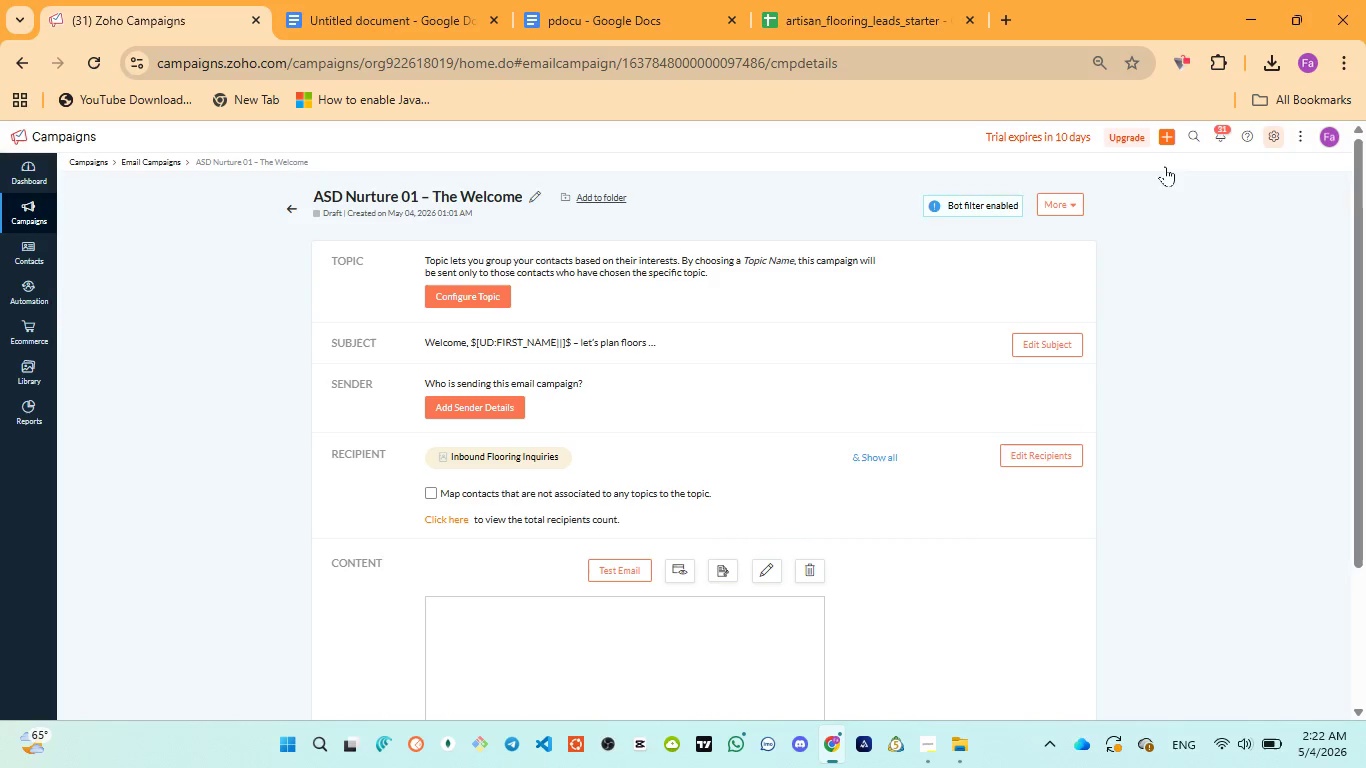 
left_click([31, 205])
 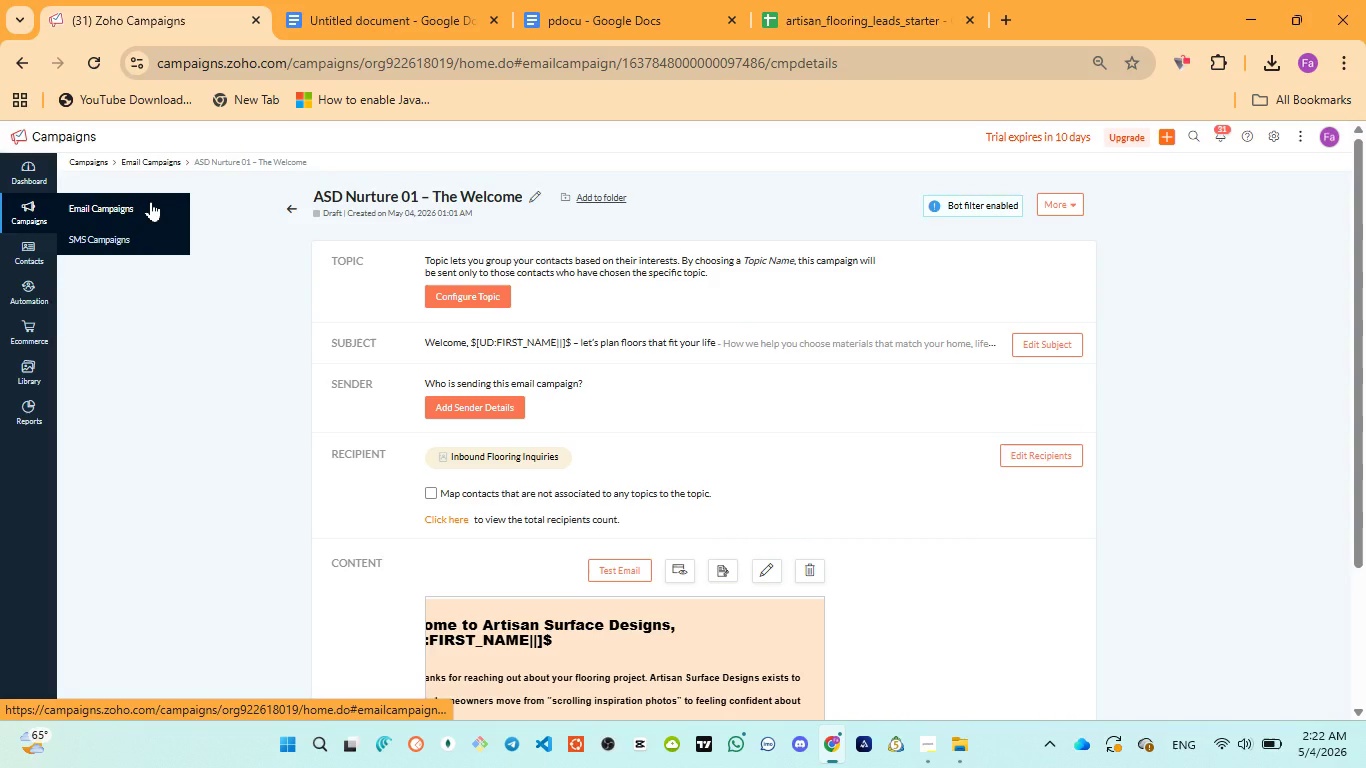 
left_click([151, 201])
 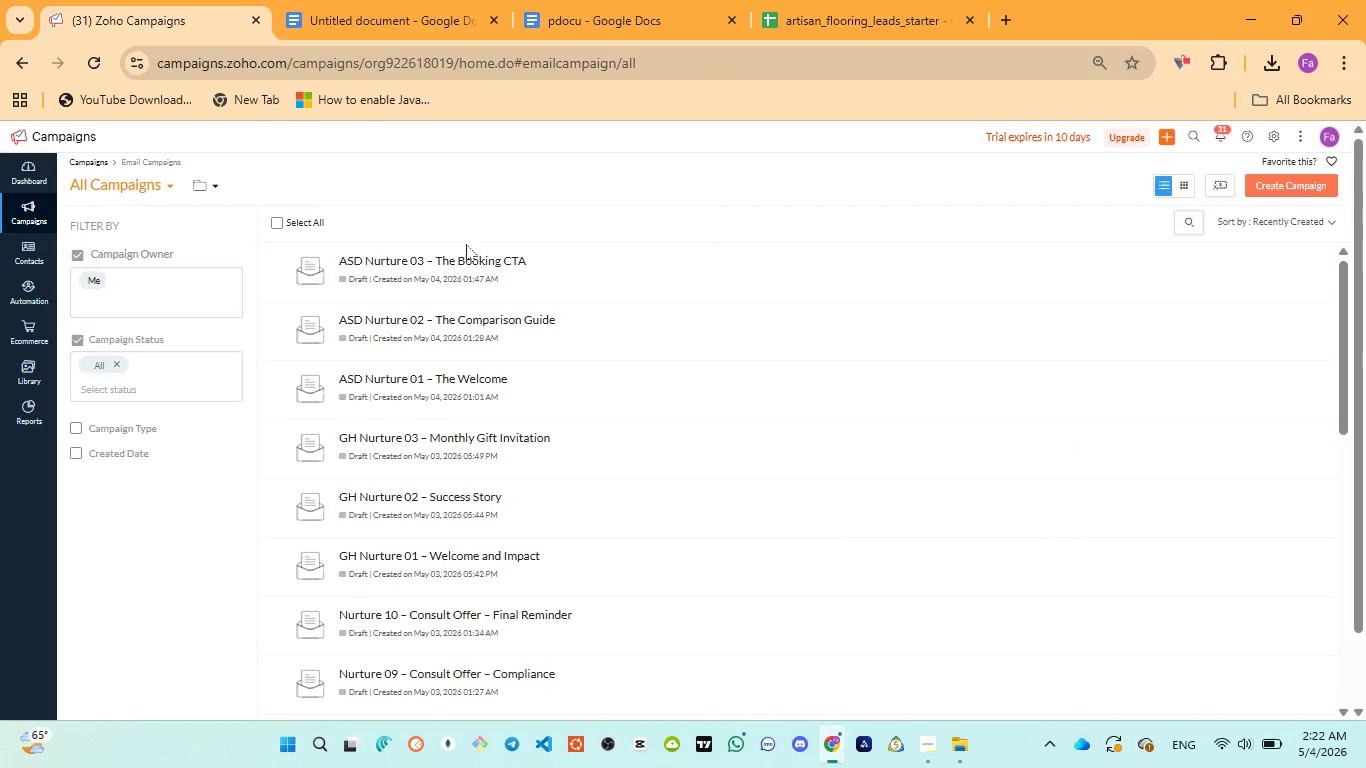 
left_click([426, 320])
 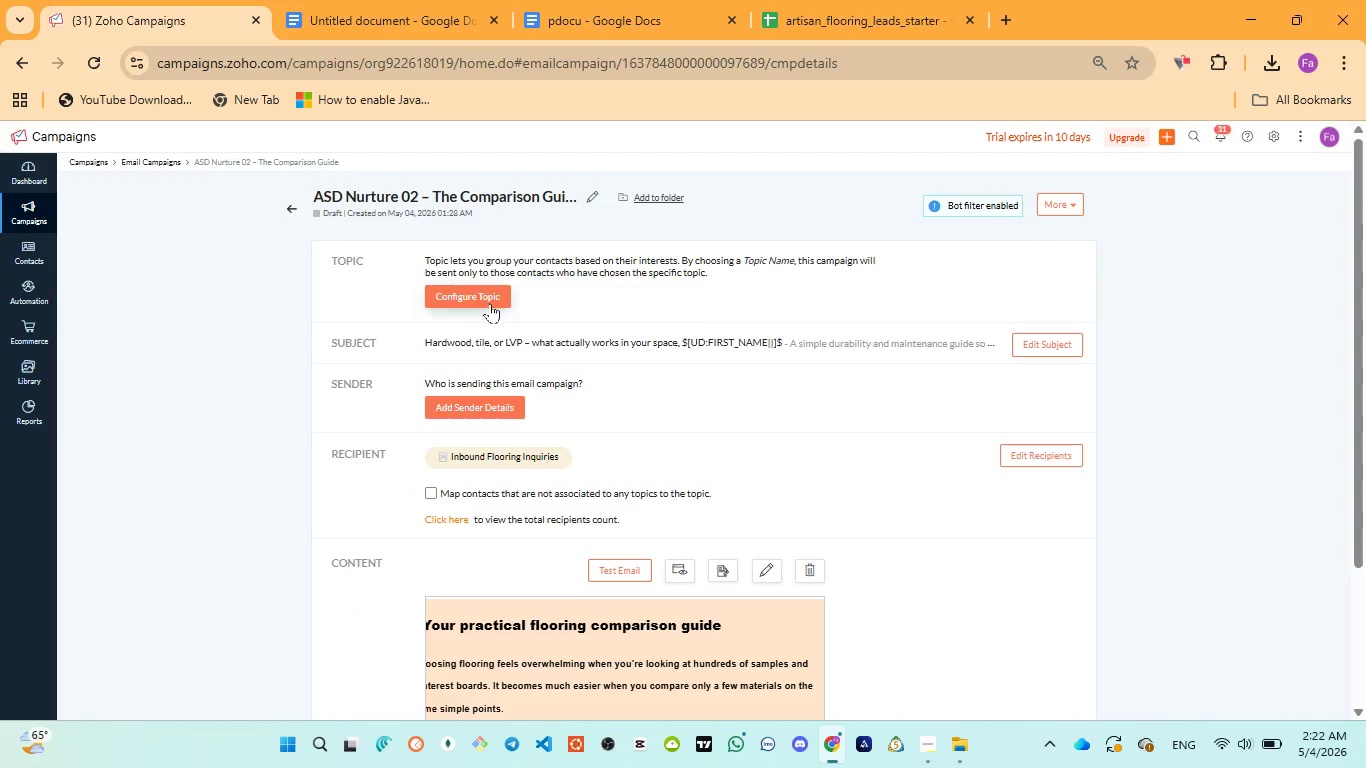 
left_click([768, 569])
 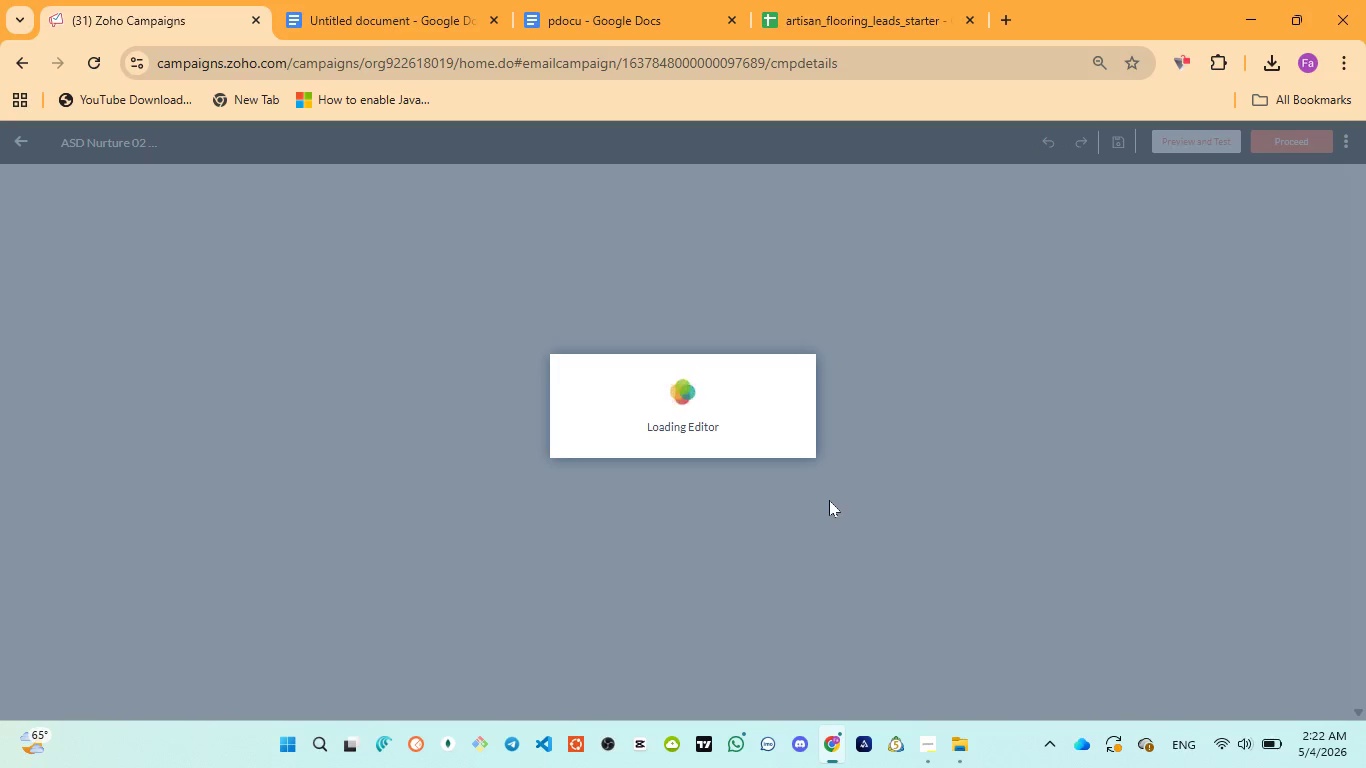 
wait(8.83)
 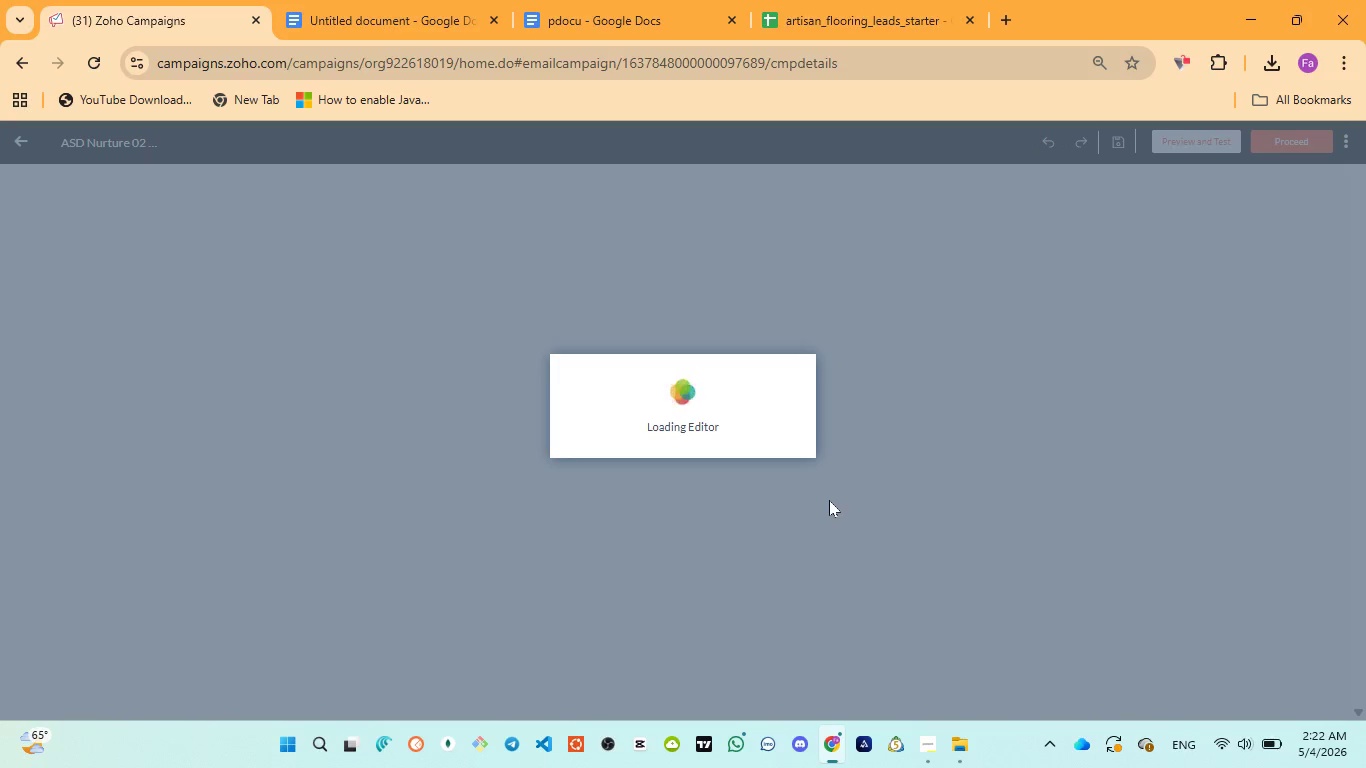 
scroll: coordinate [1110, 403], scroll_direction: down, amount: 2.0
 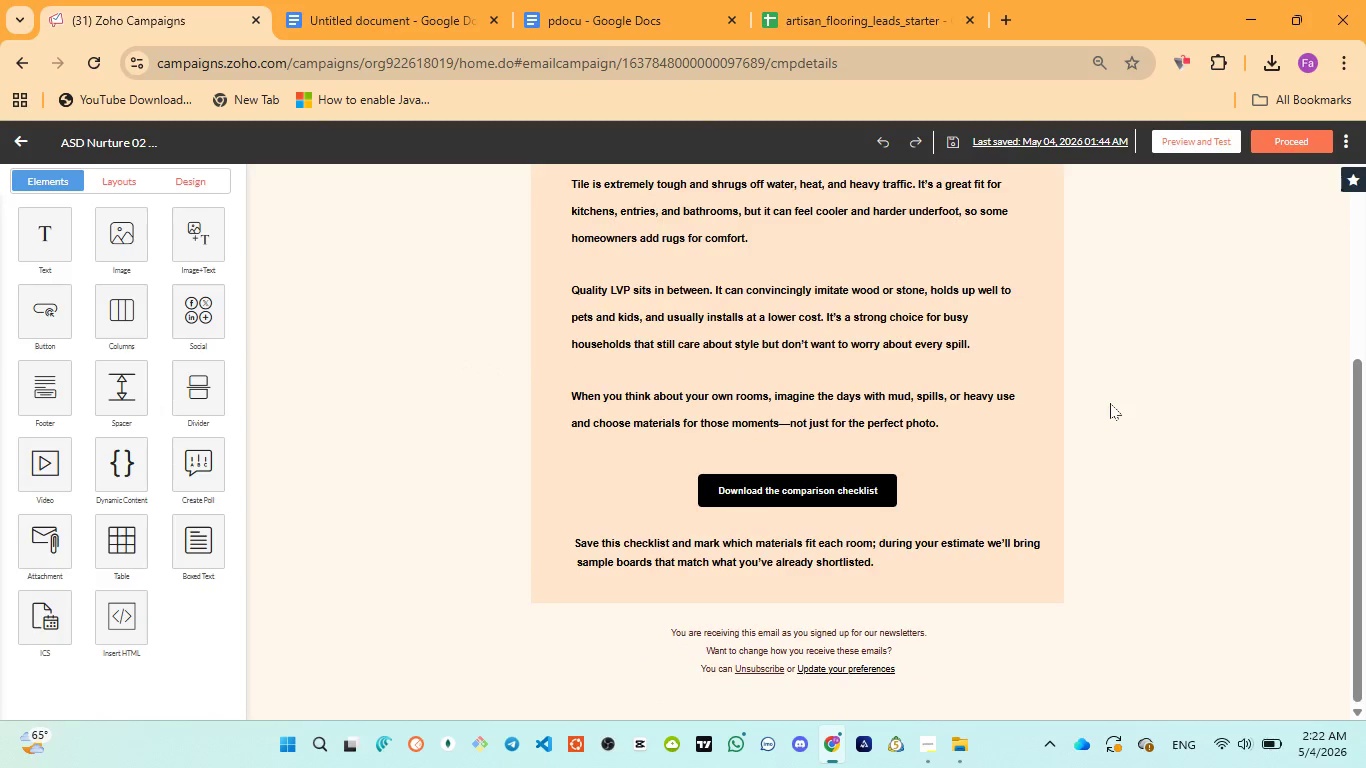 
scroll: coordinate [1110, 403], scroll_direction: up, amount: 3.0
 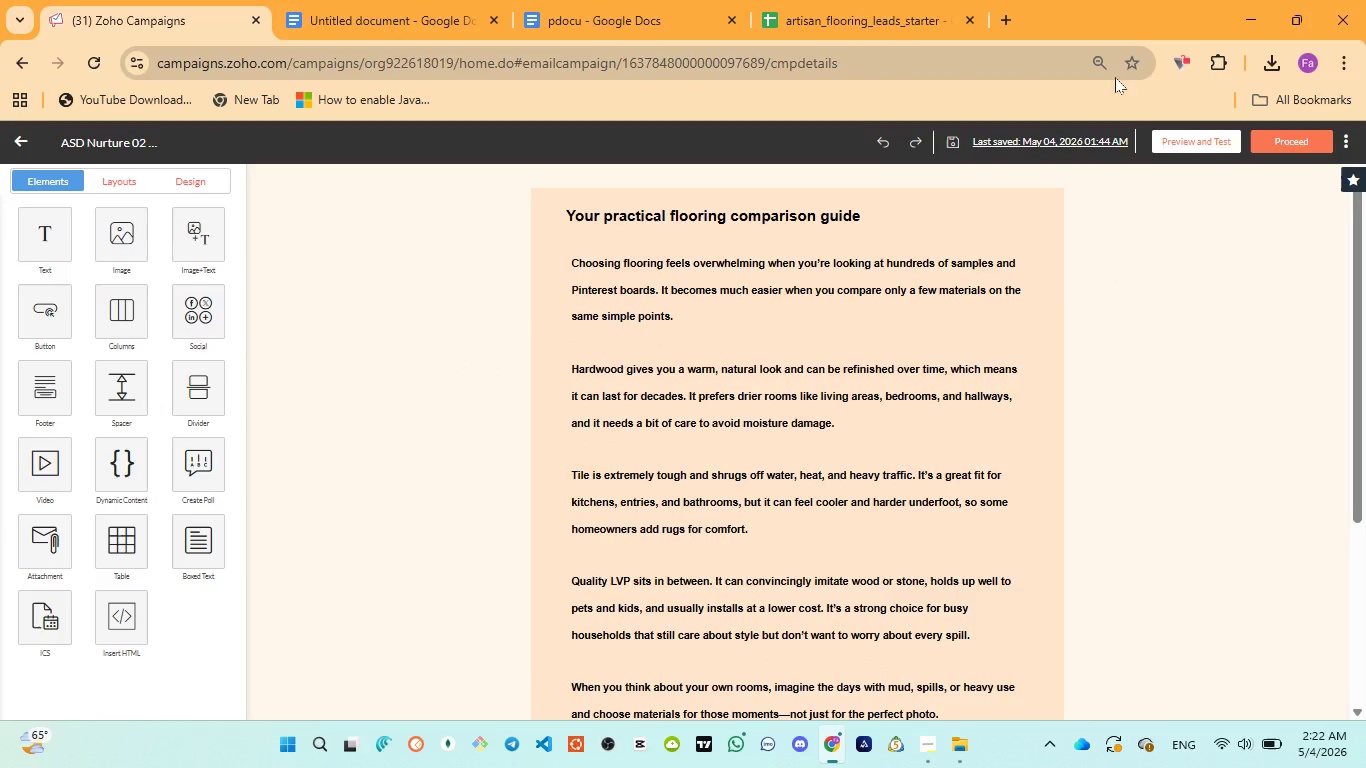 
left_click([1100, 60])
 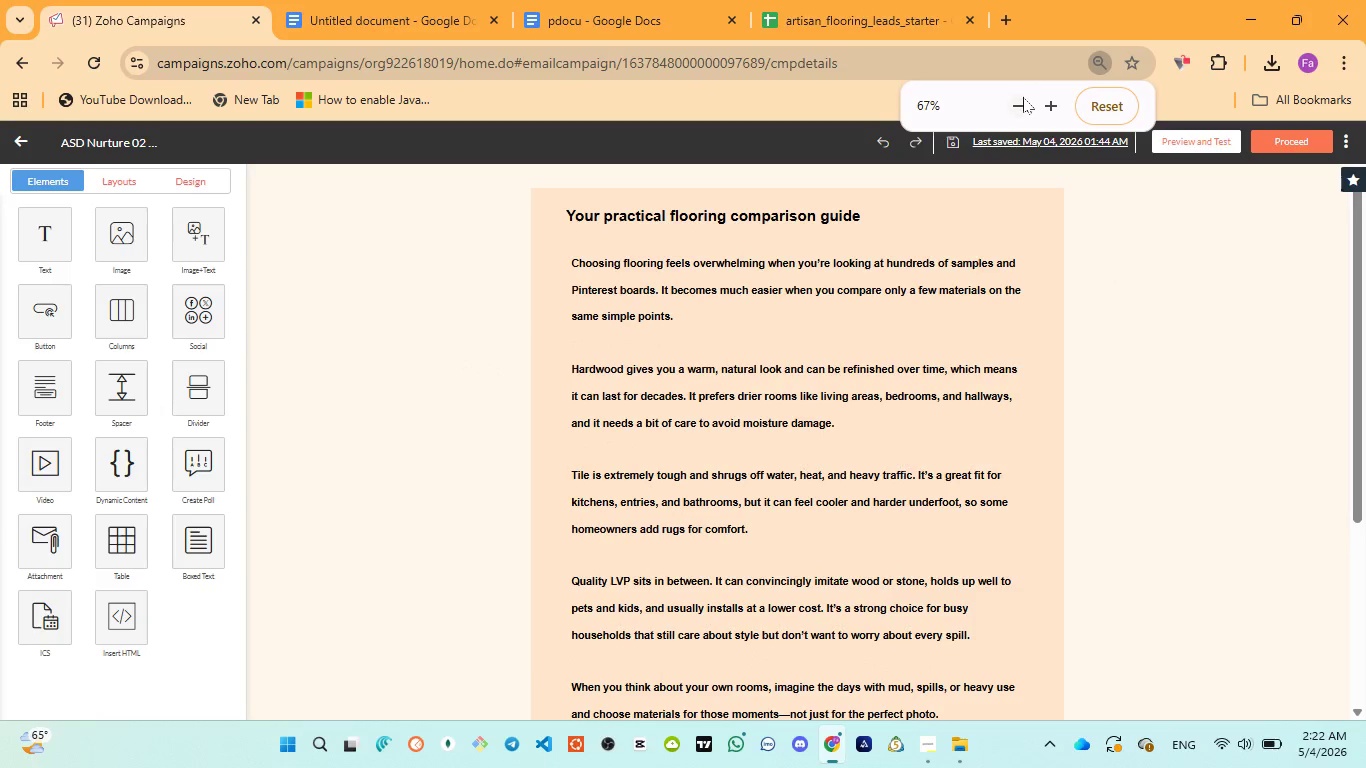 
left_click([1023, 108])
 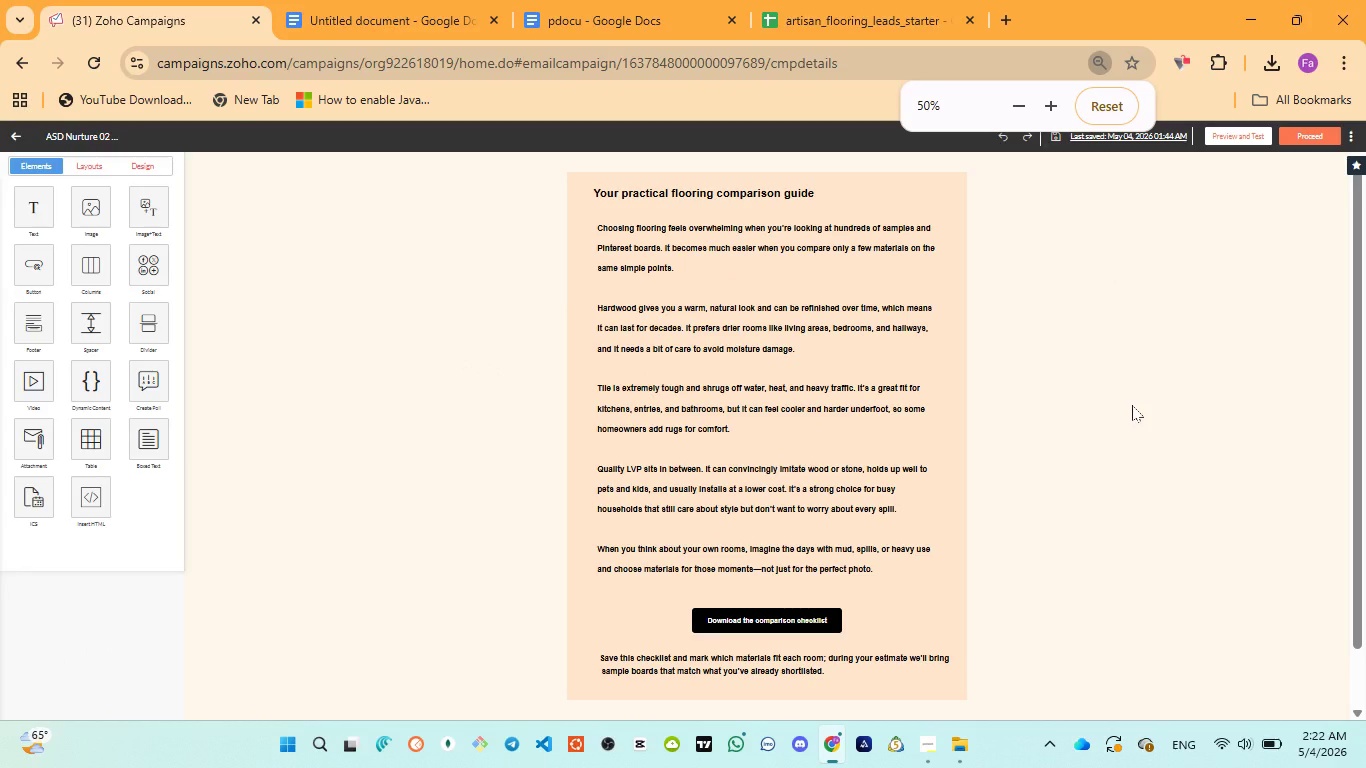 
scroll: coordinate [1132, 405], scroll_direction: none, amount: 0.0
 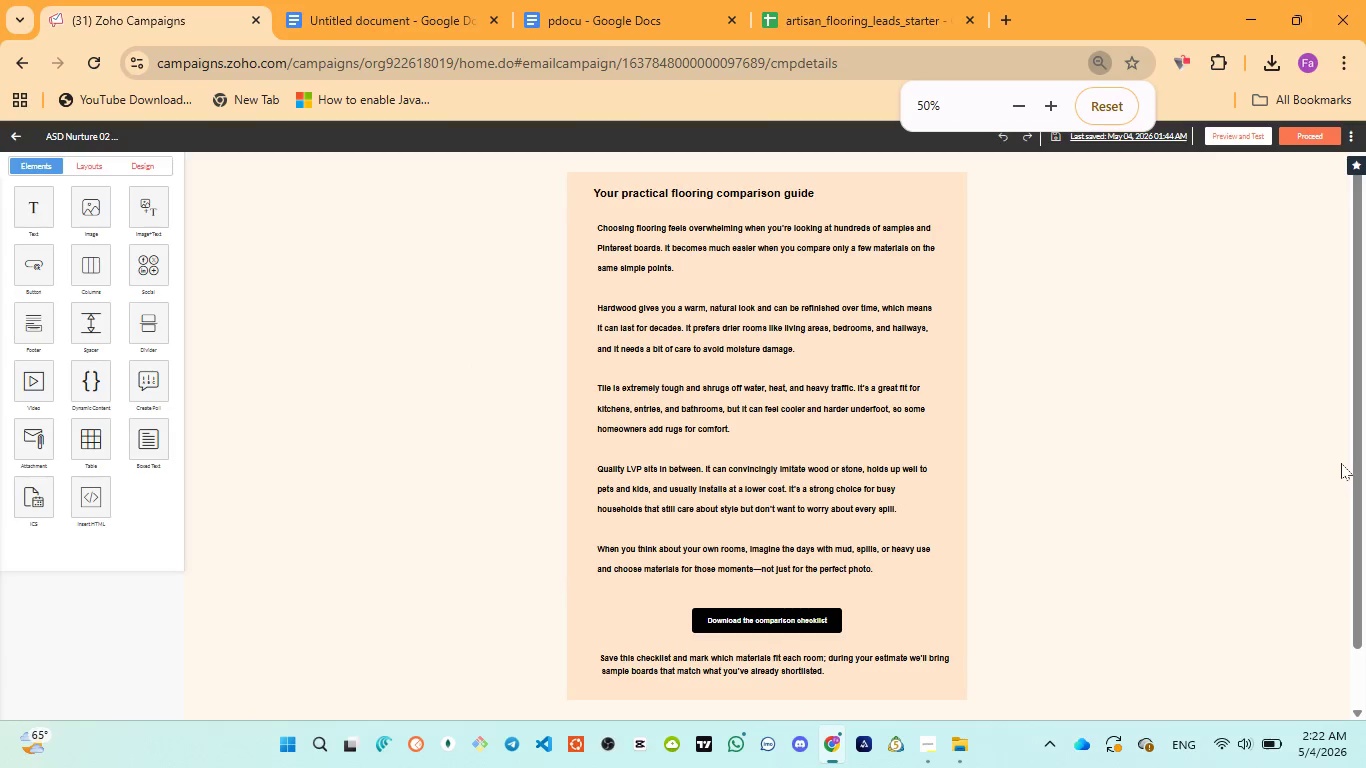 
left_click_drag(start_coordinate=[1359, 450], to_coordinate=[1359, 471])
 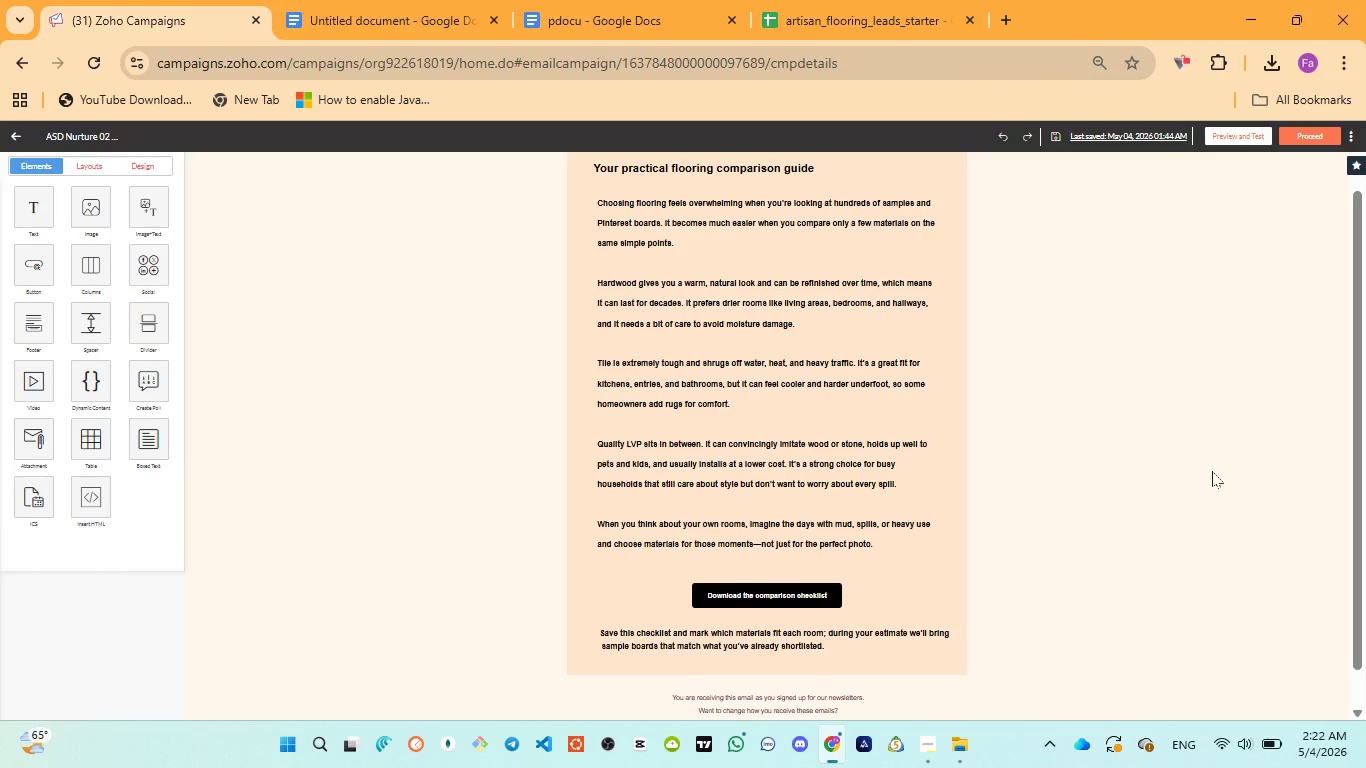 
key(Meta+PrintScreen)
 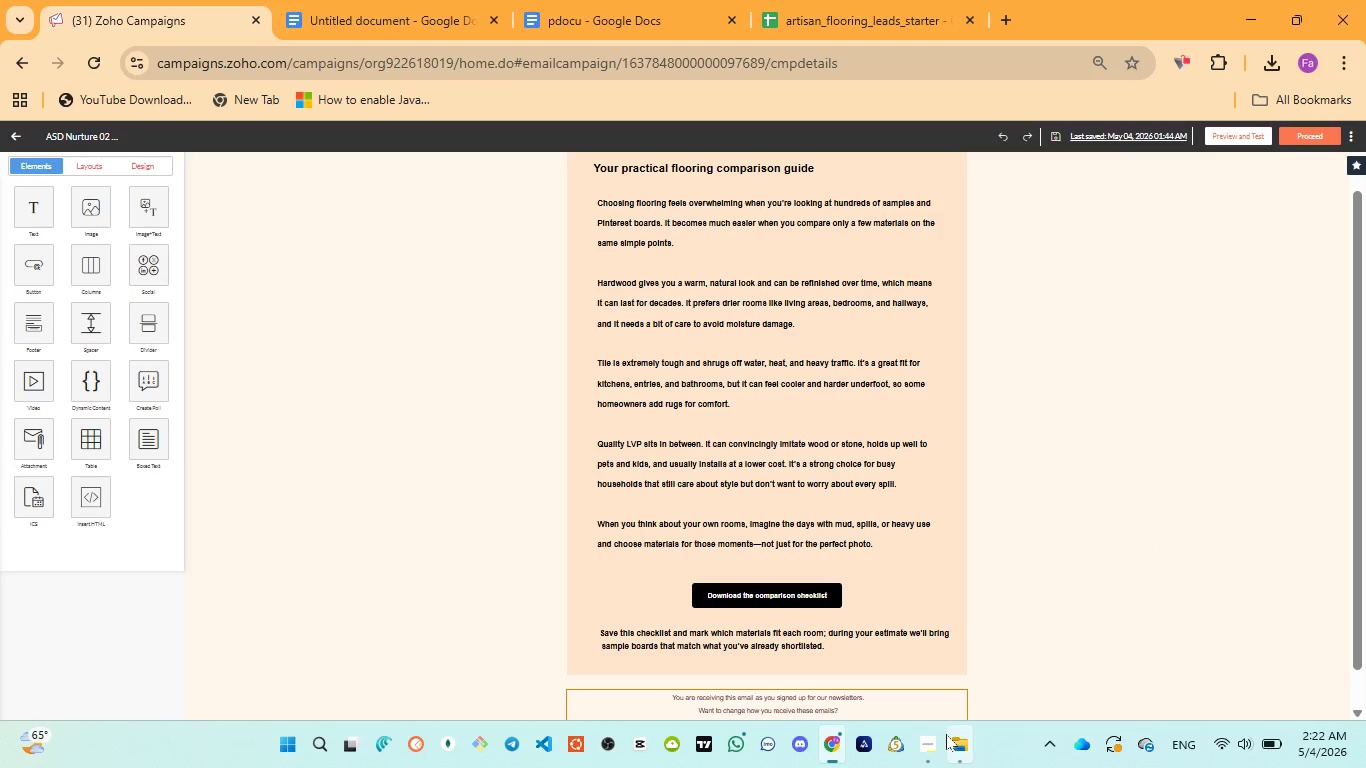 
left_click([948, 636])
 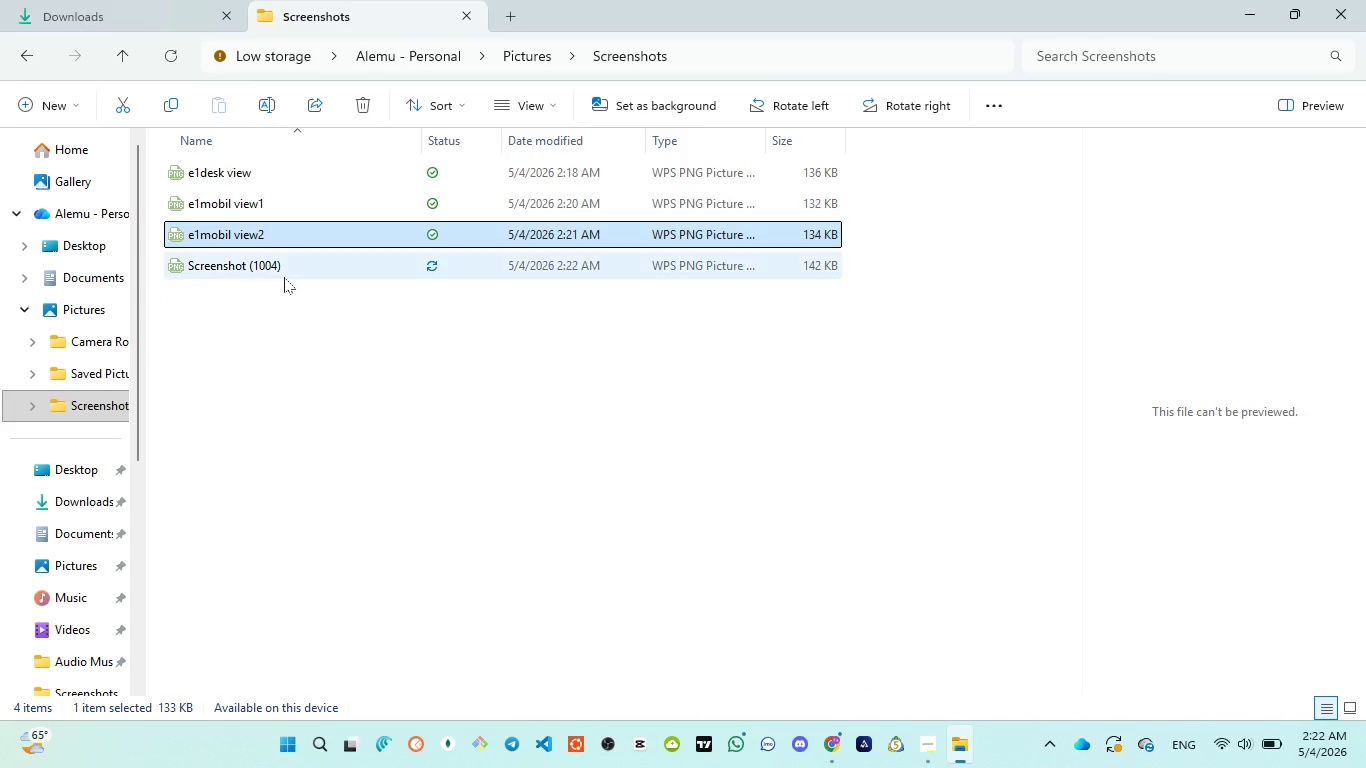 
left_click([284, 277])
 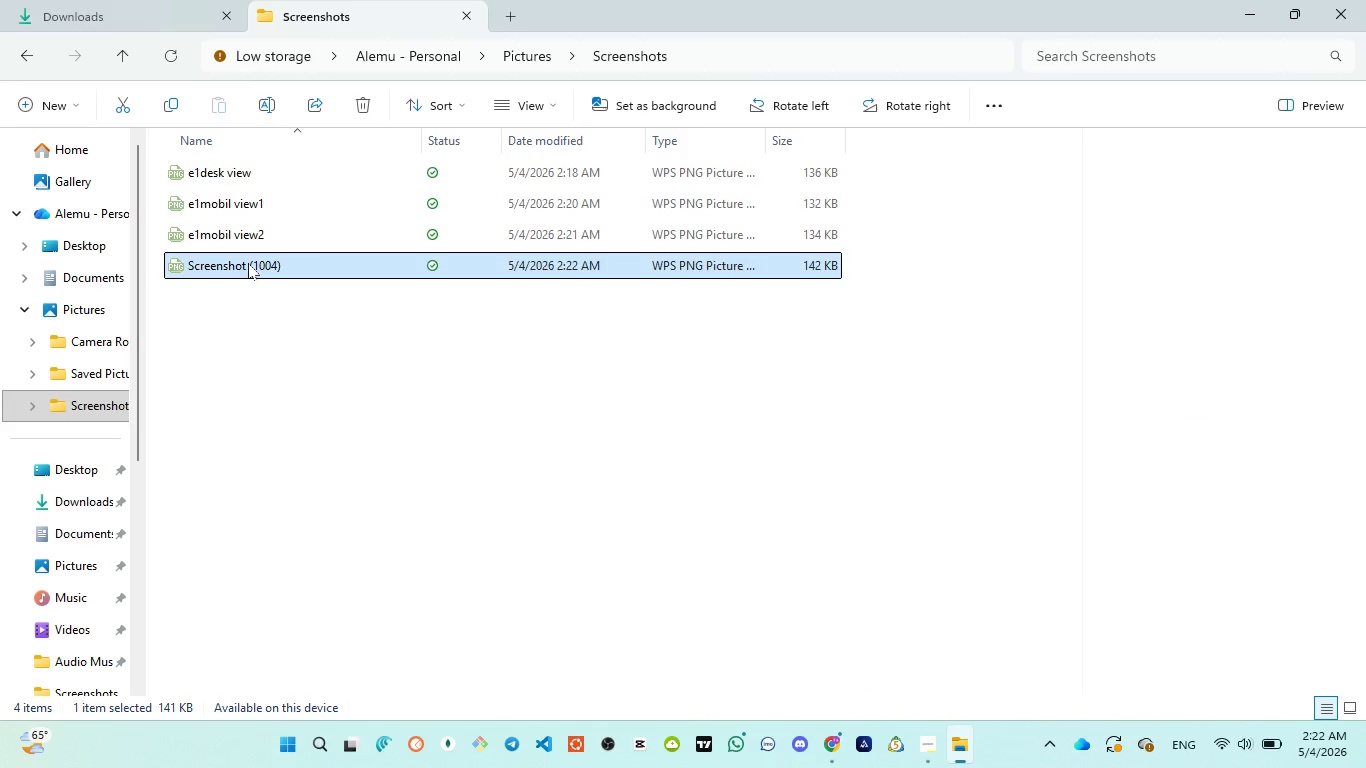 
left_click([248, 263])
 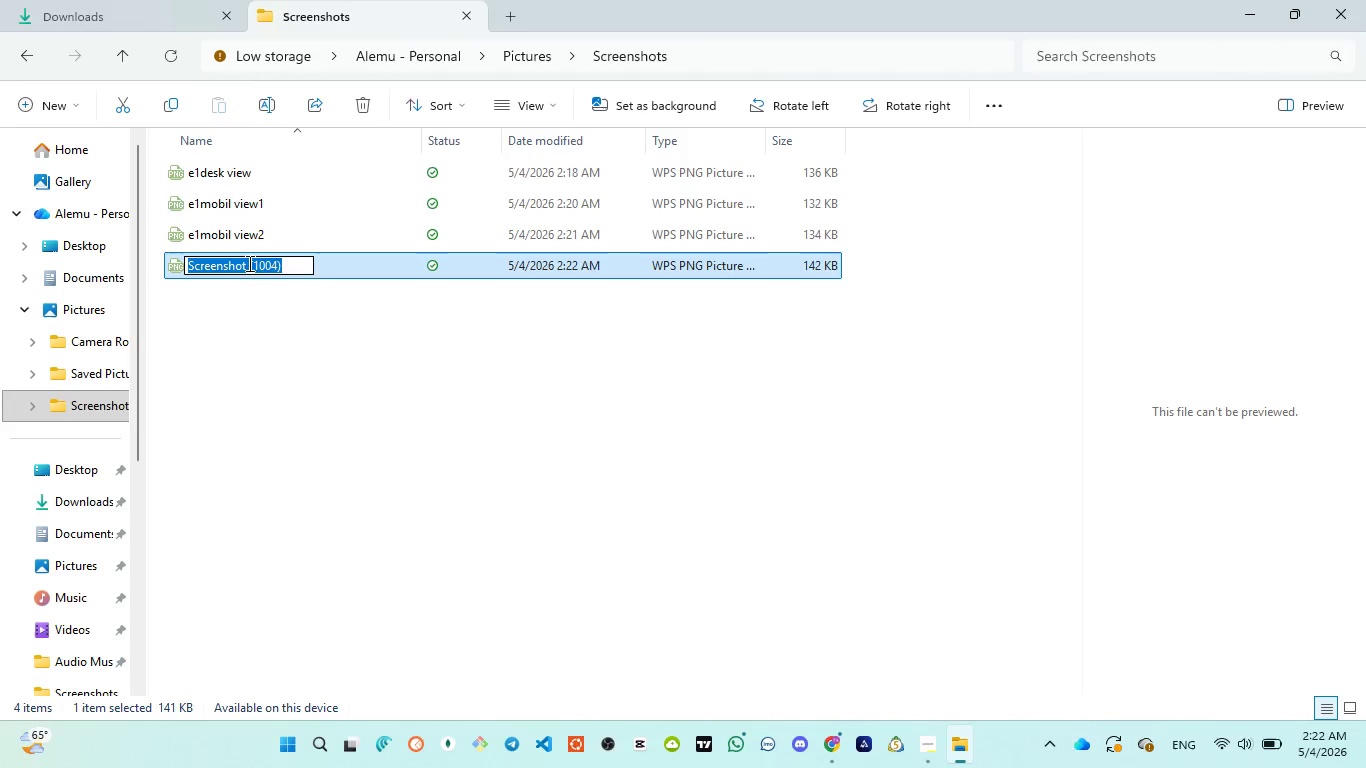 
type(e2 fesk view)
 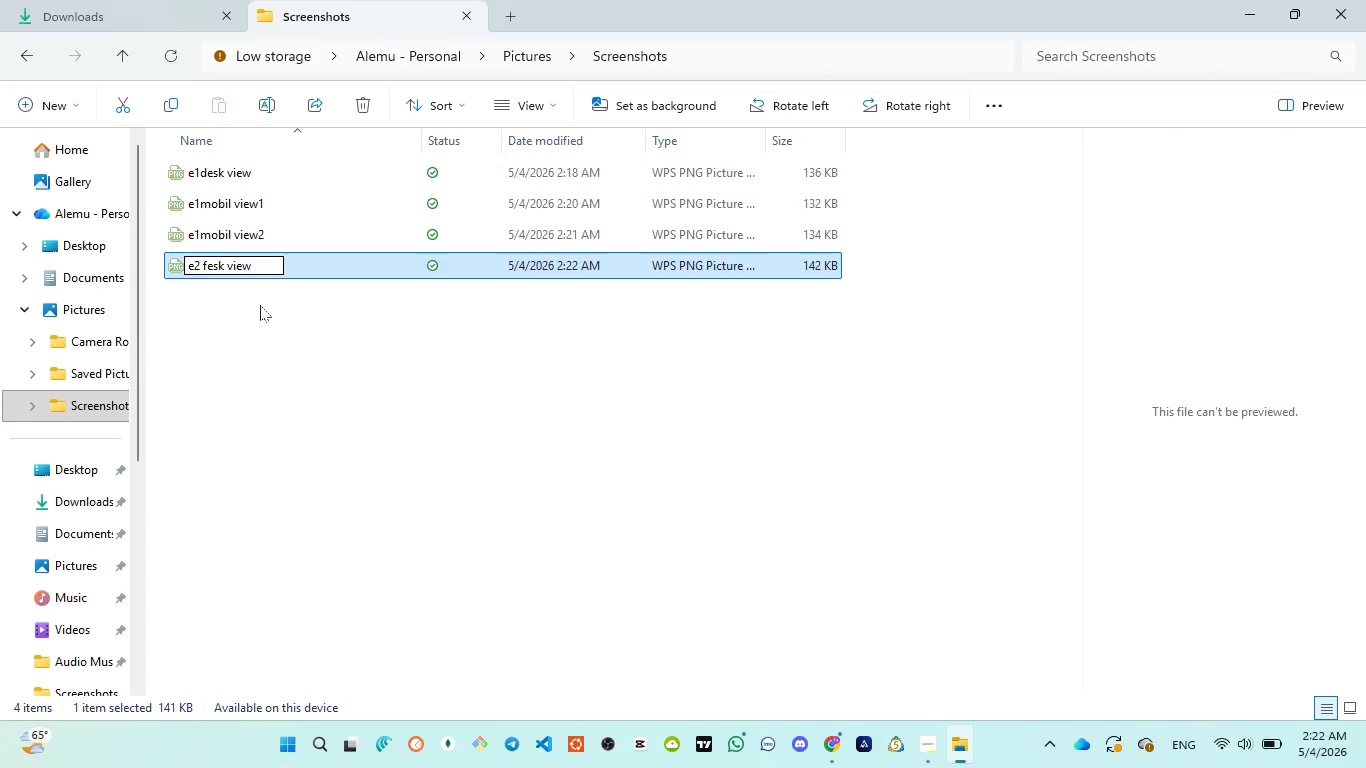 
left_click([260, 305])
 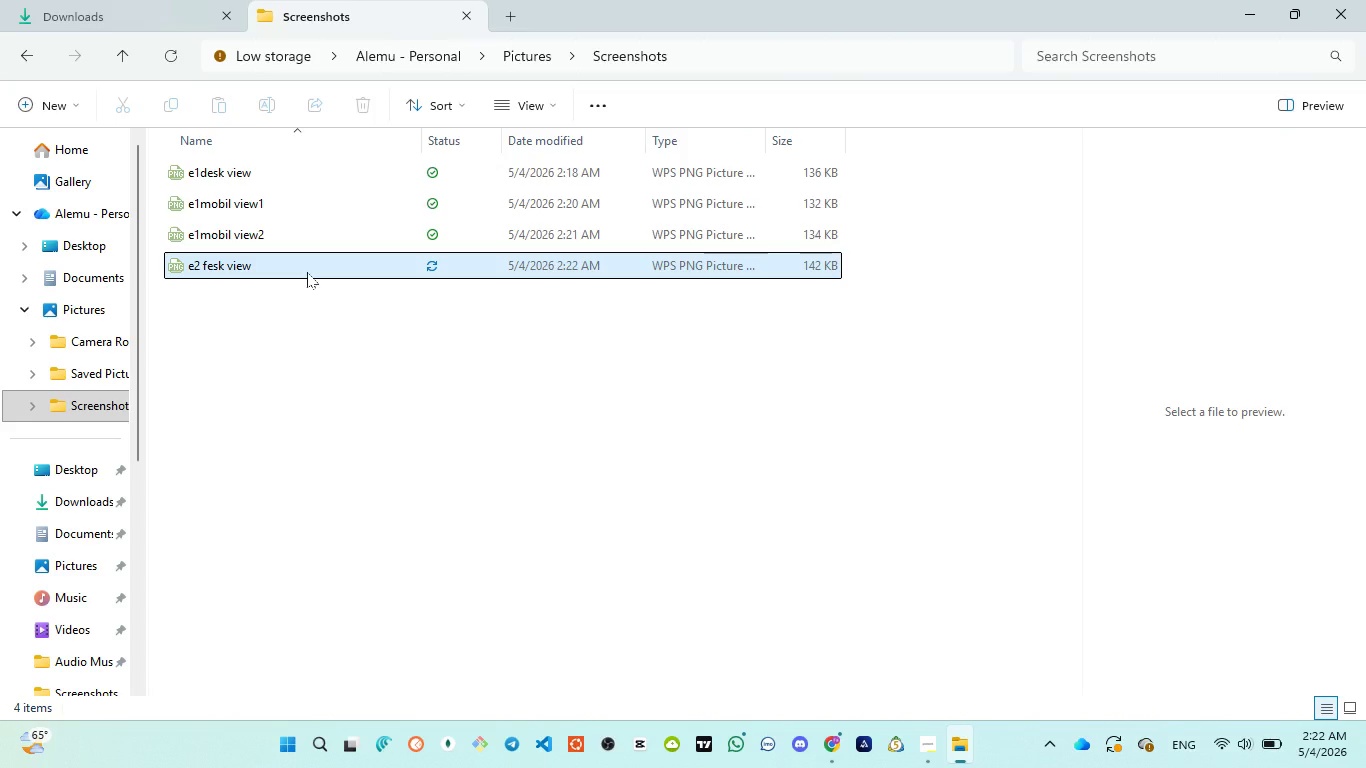 
double_click([307, 272])
 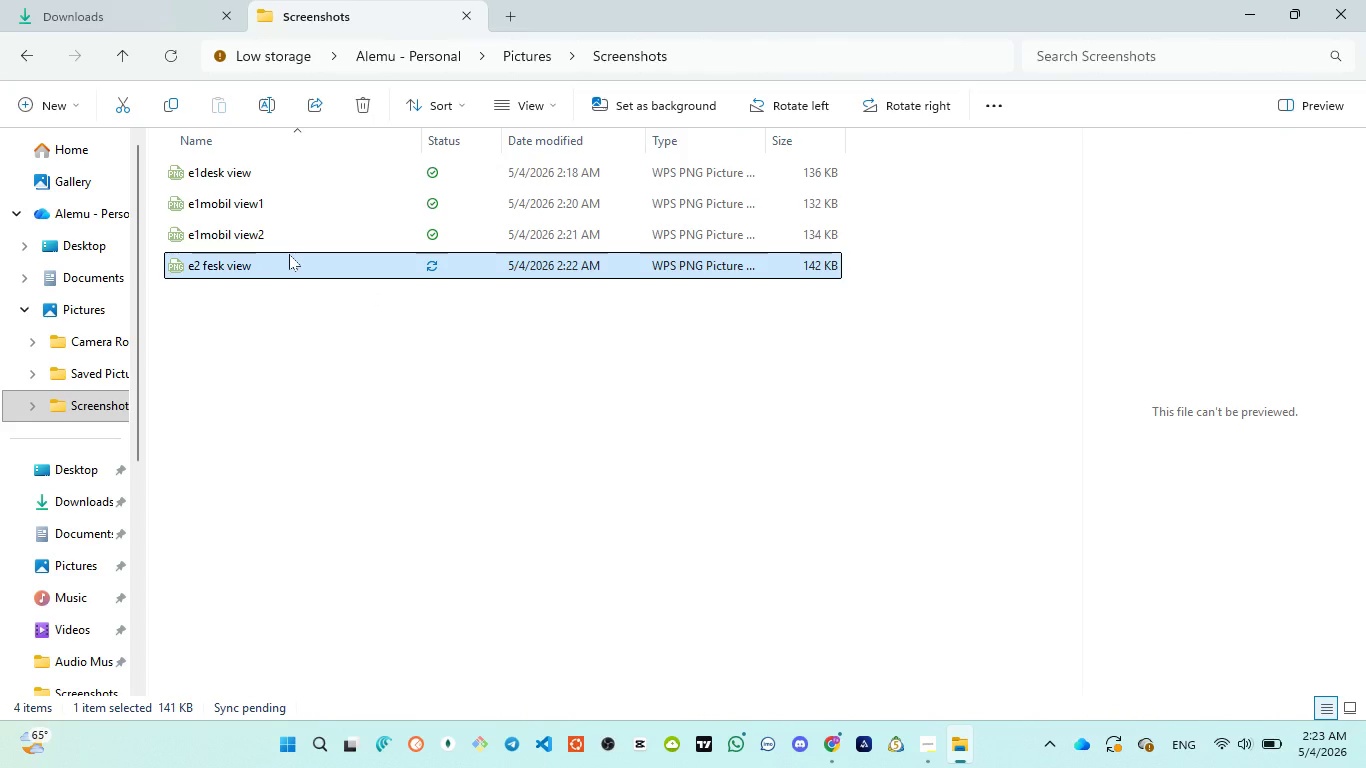 
double_click([296, 264])
 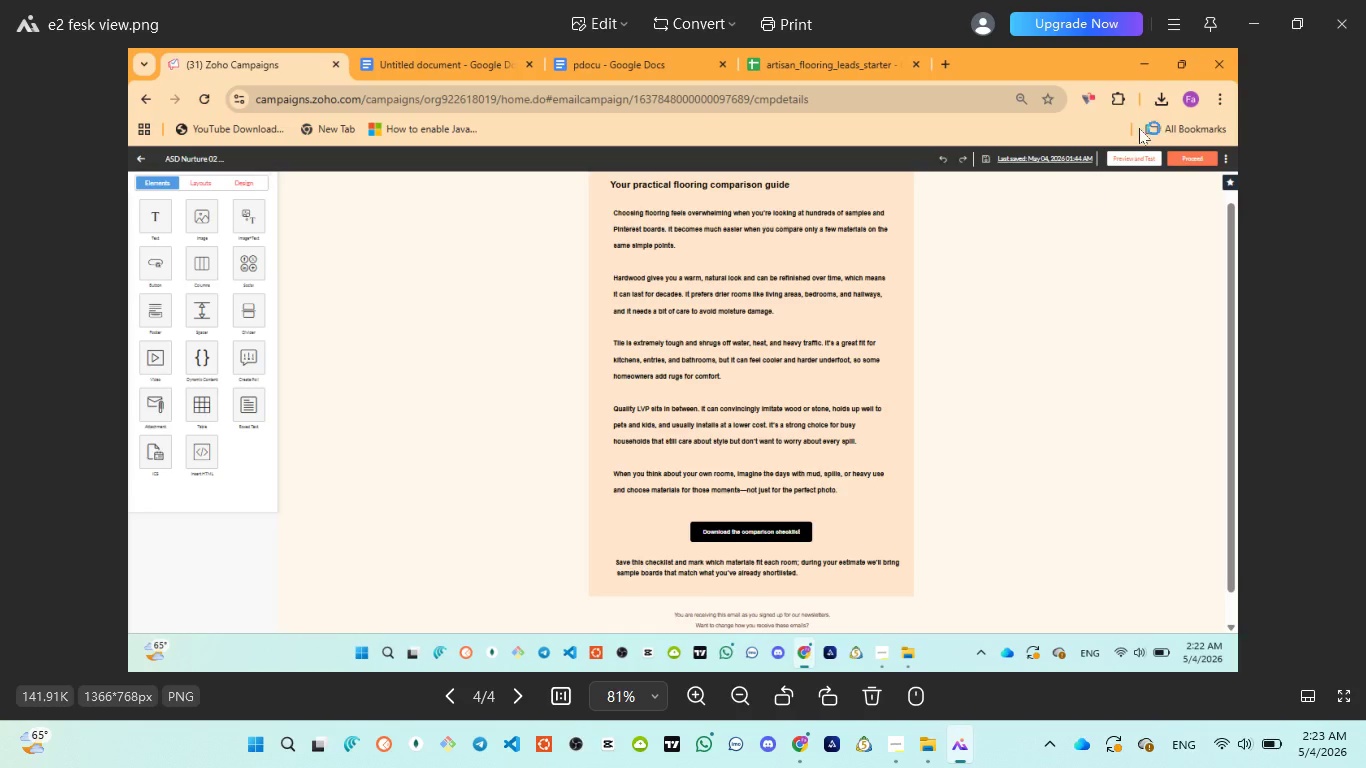 
left_click([1347, 25])
 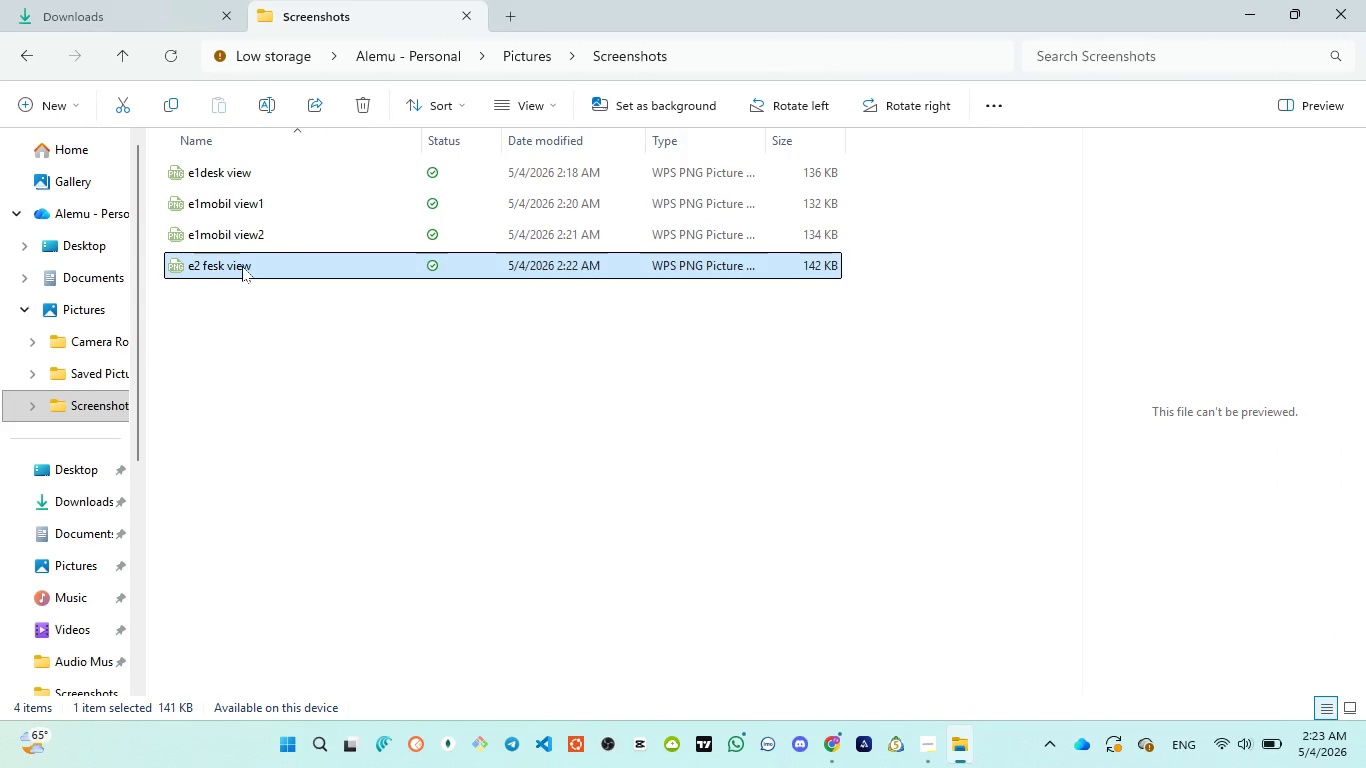 
left_click([242, 266])
 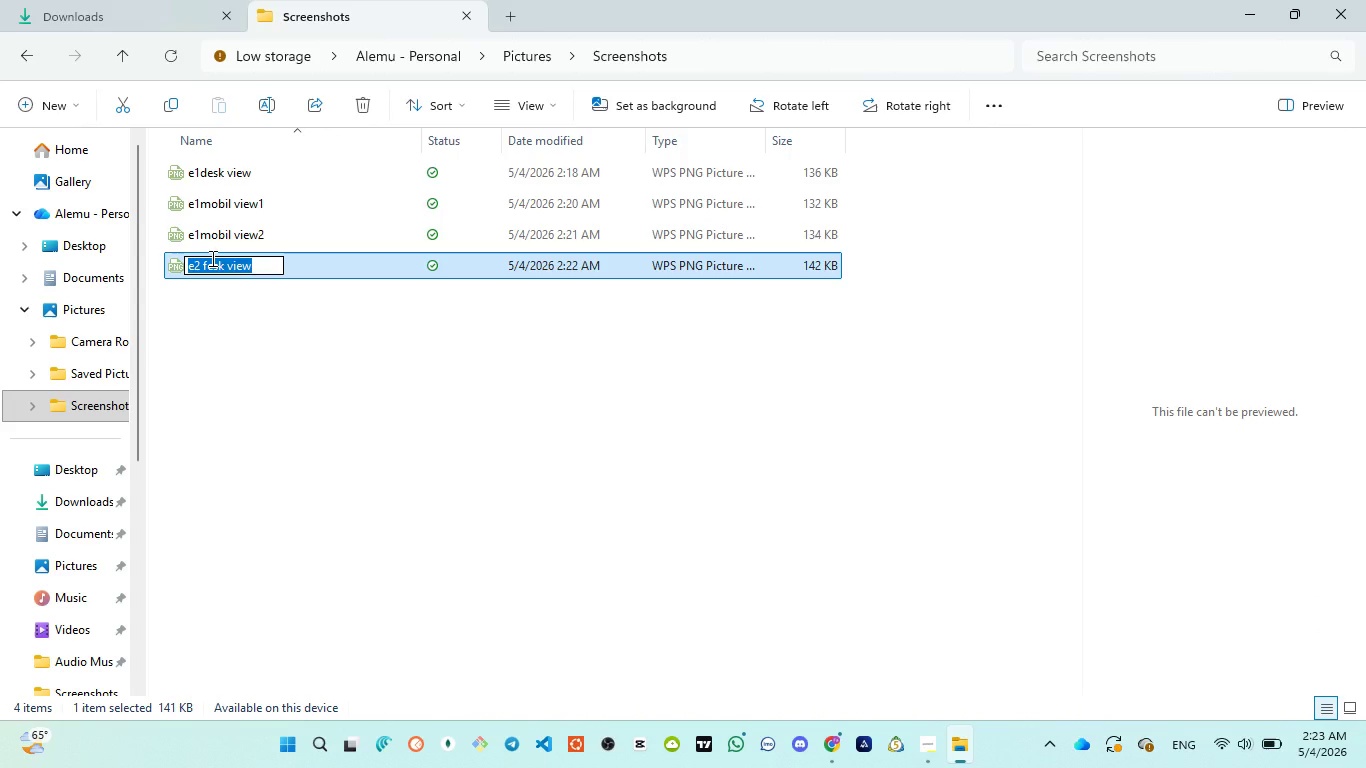 
left_click([210, 258])
 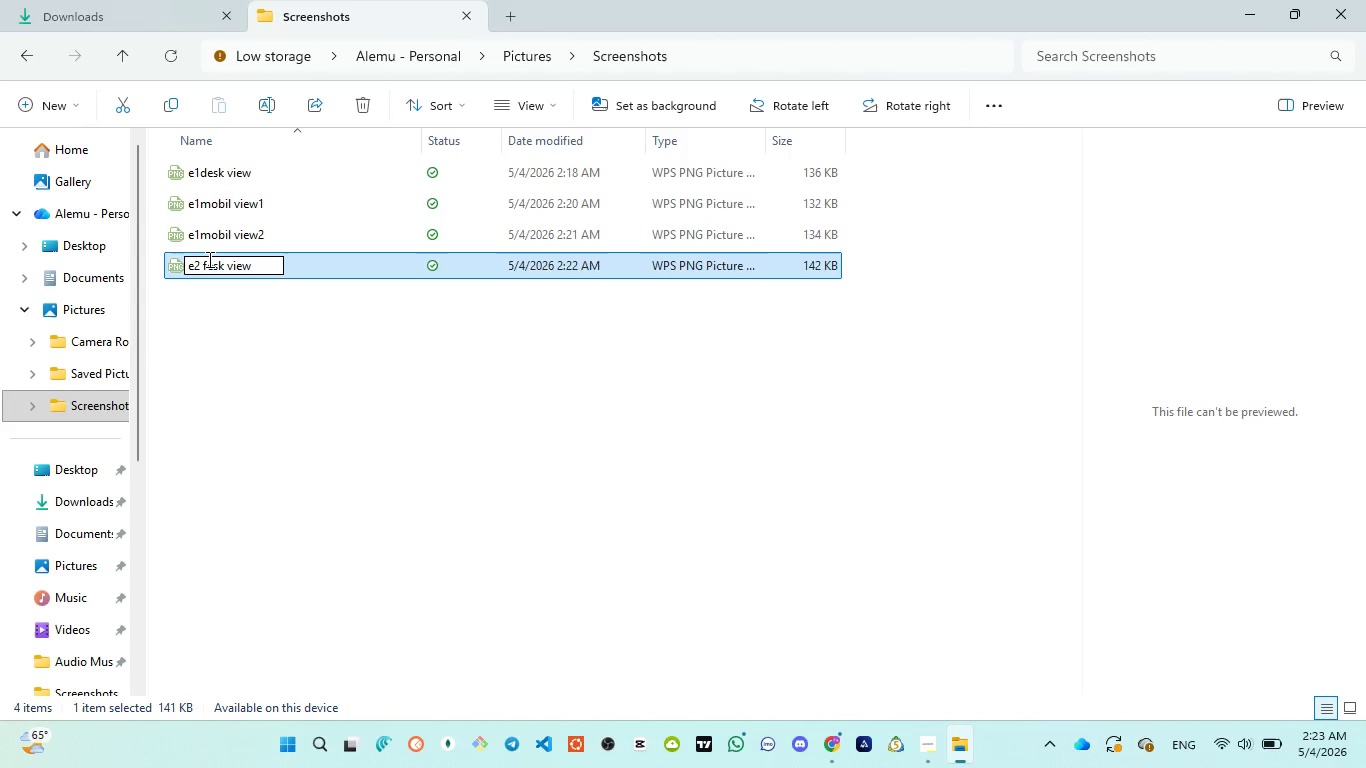 
left_click([208, 259])
 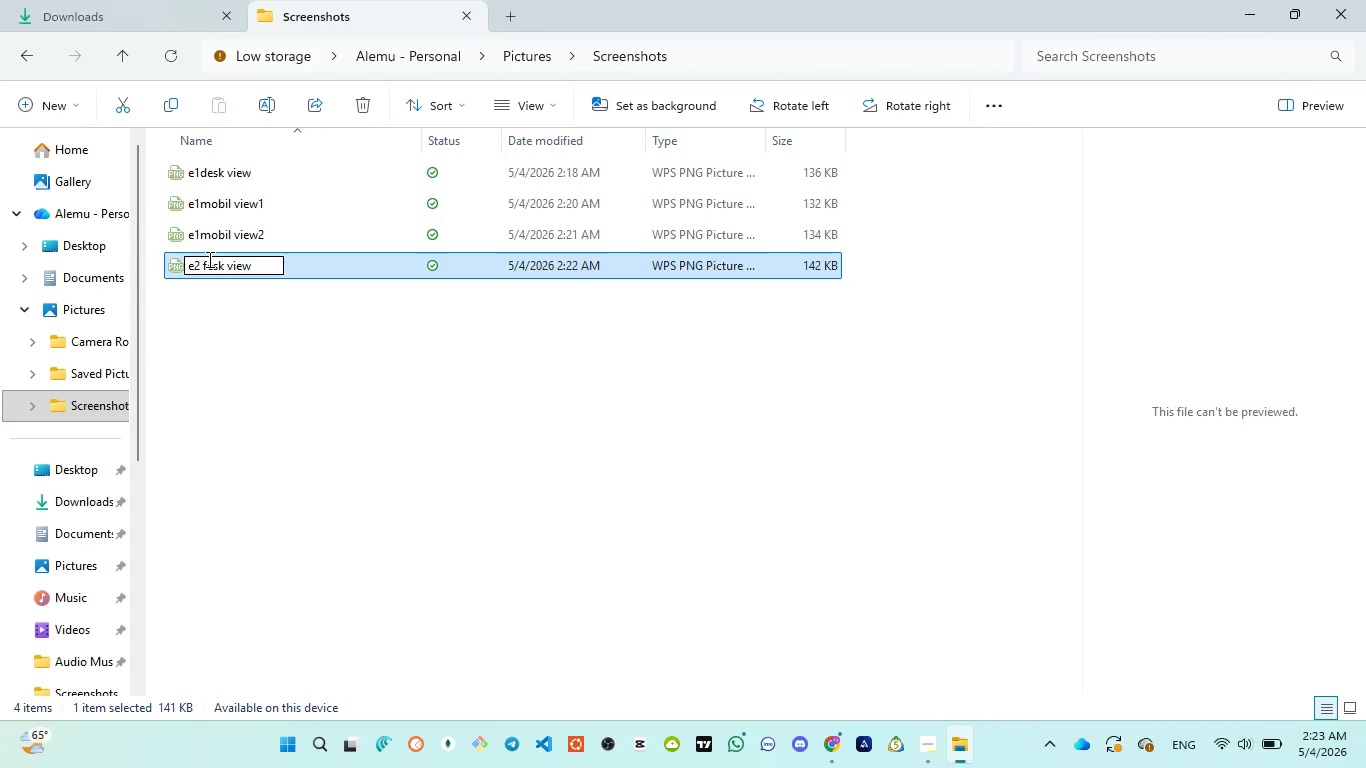 
key(Backspace)
 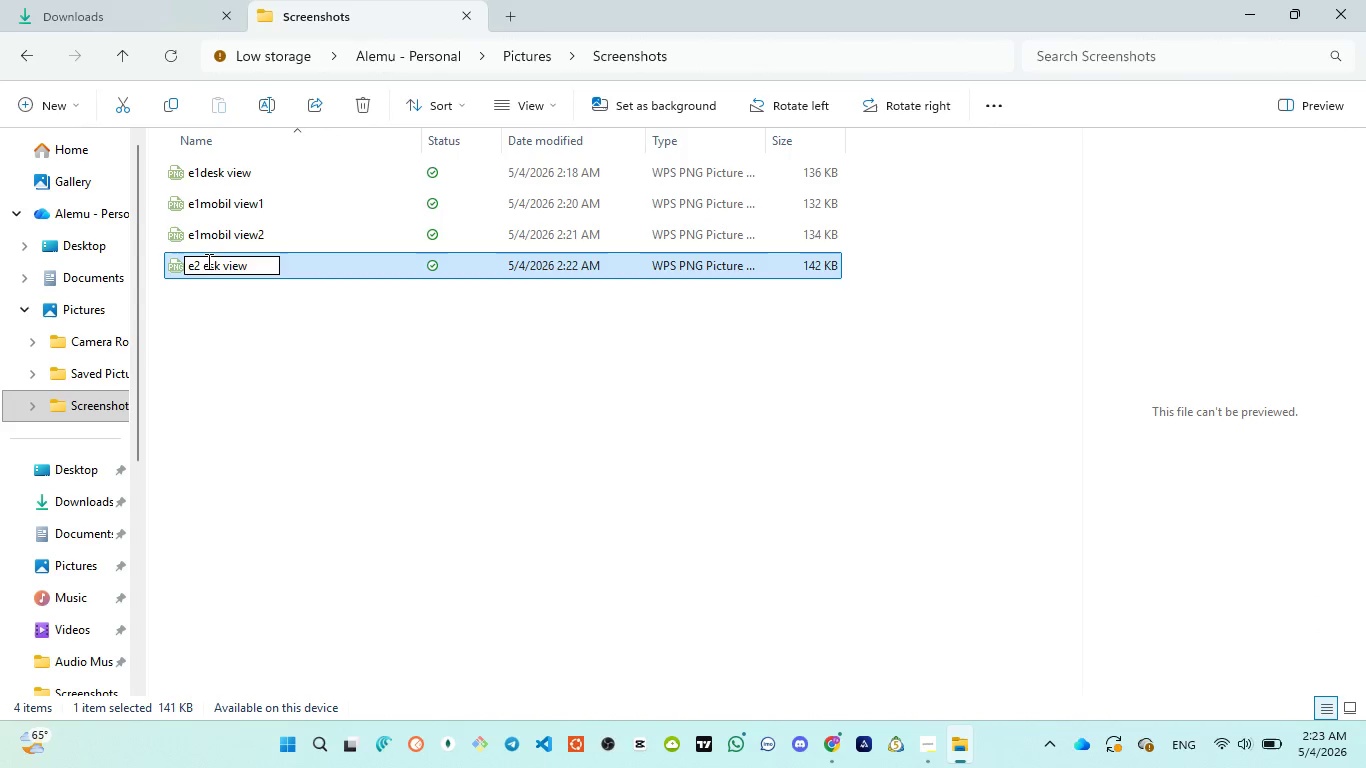 
key(D)
 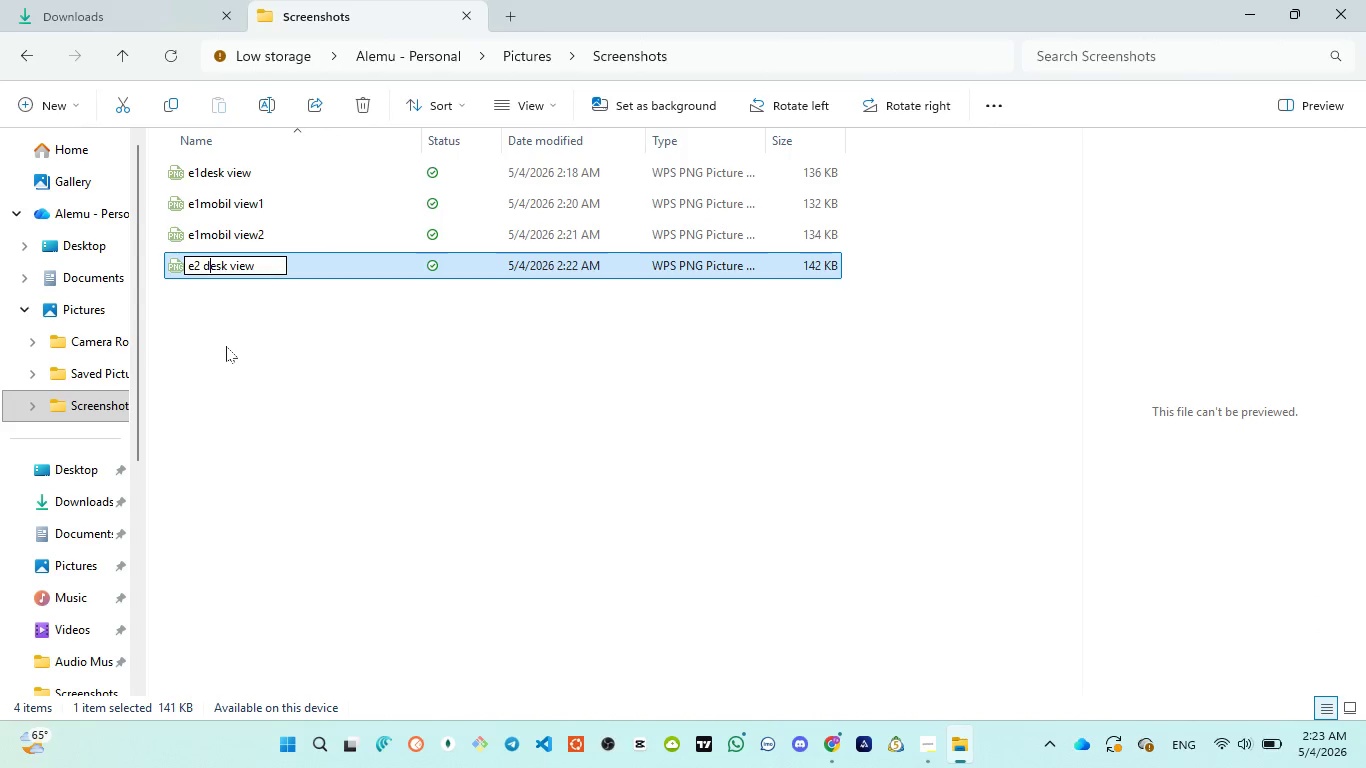 
left_click([226, 346])
 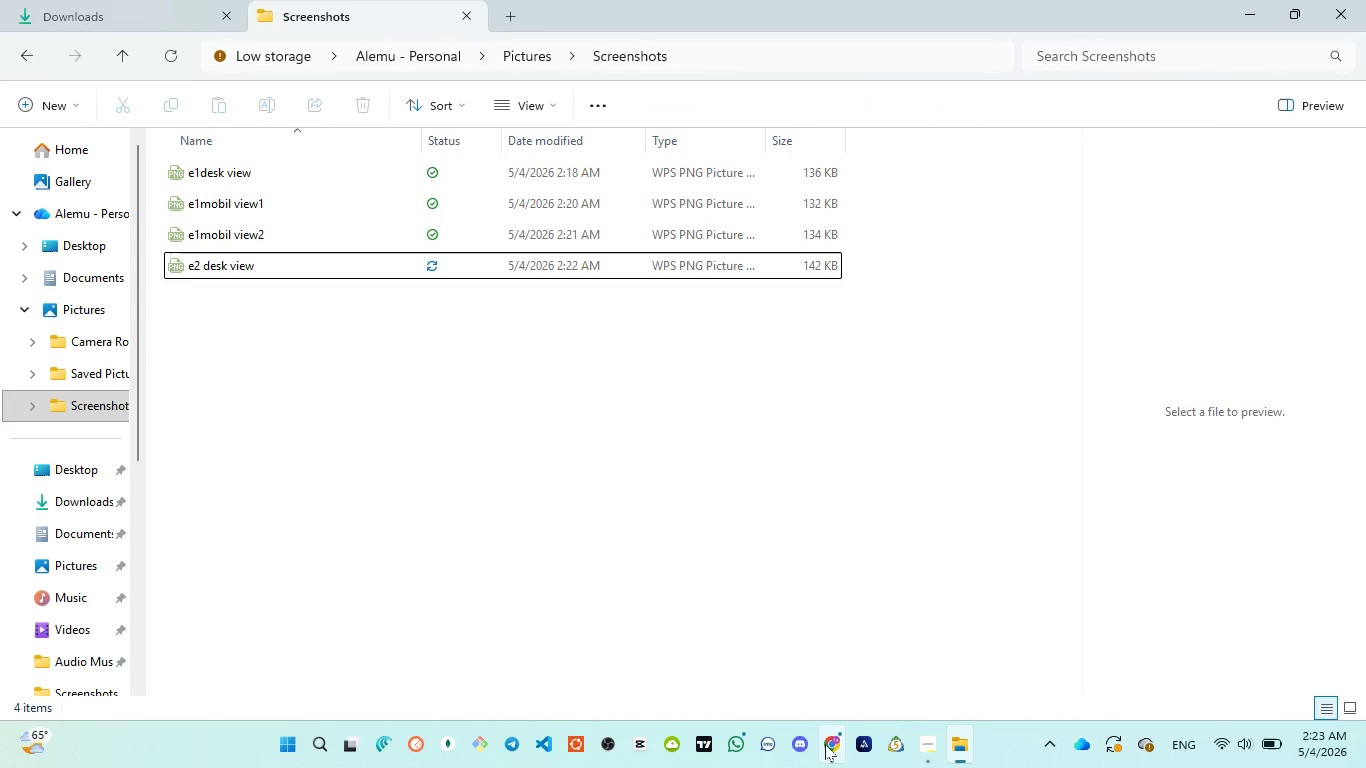 
left_click([817, 676])
 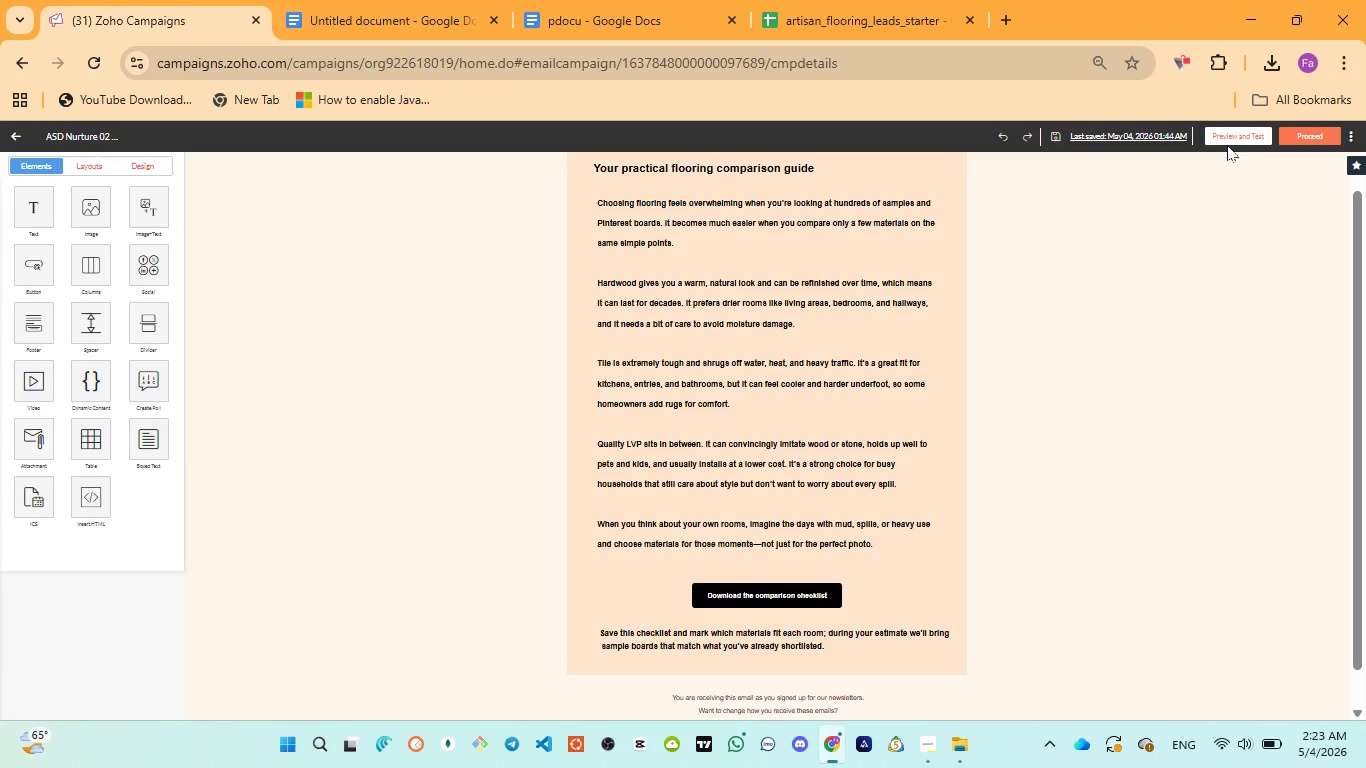 
left_click([1229, 135])
 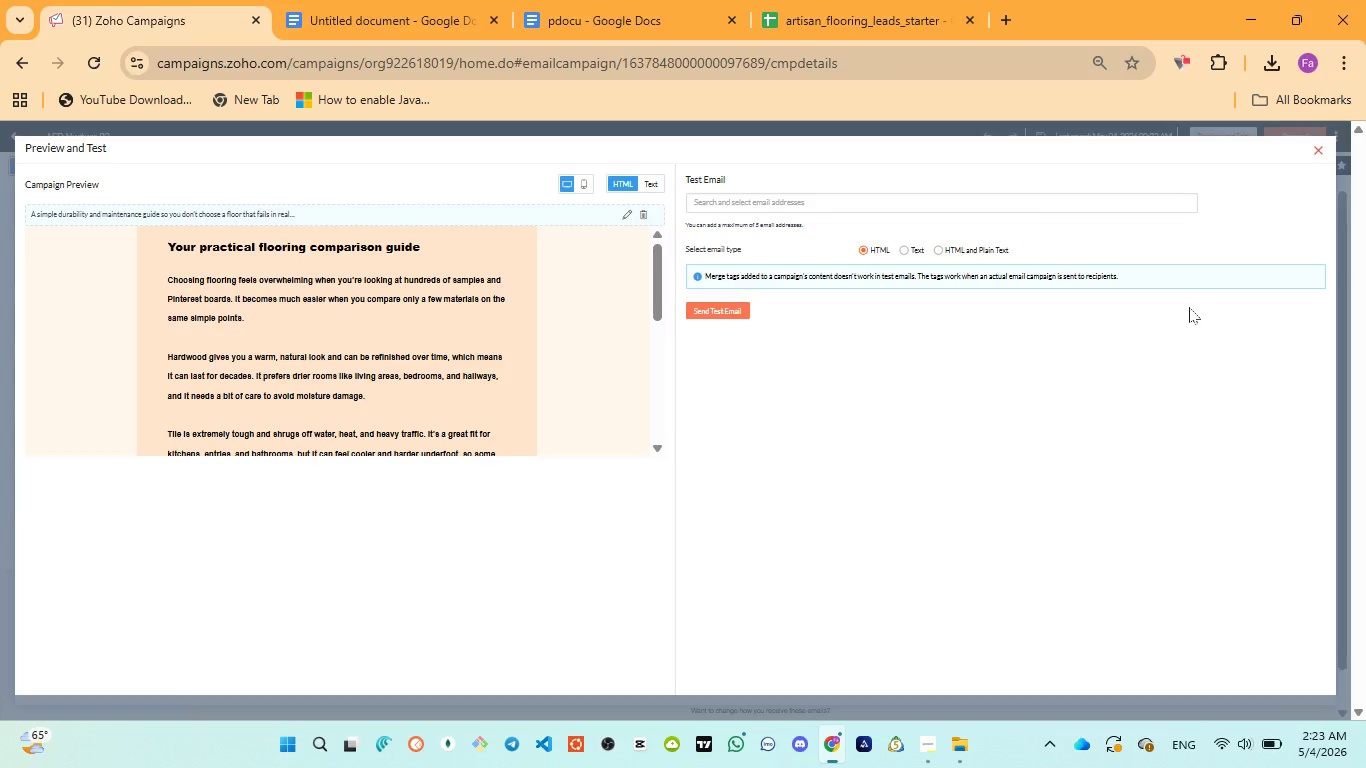 
wait(6.72)
 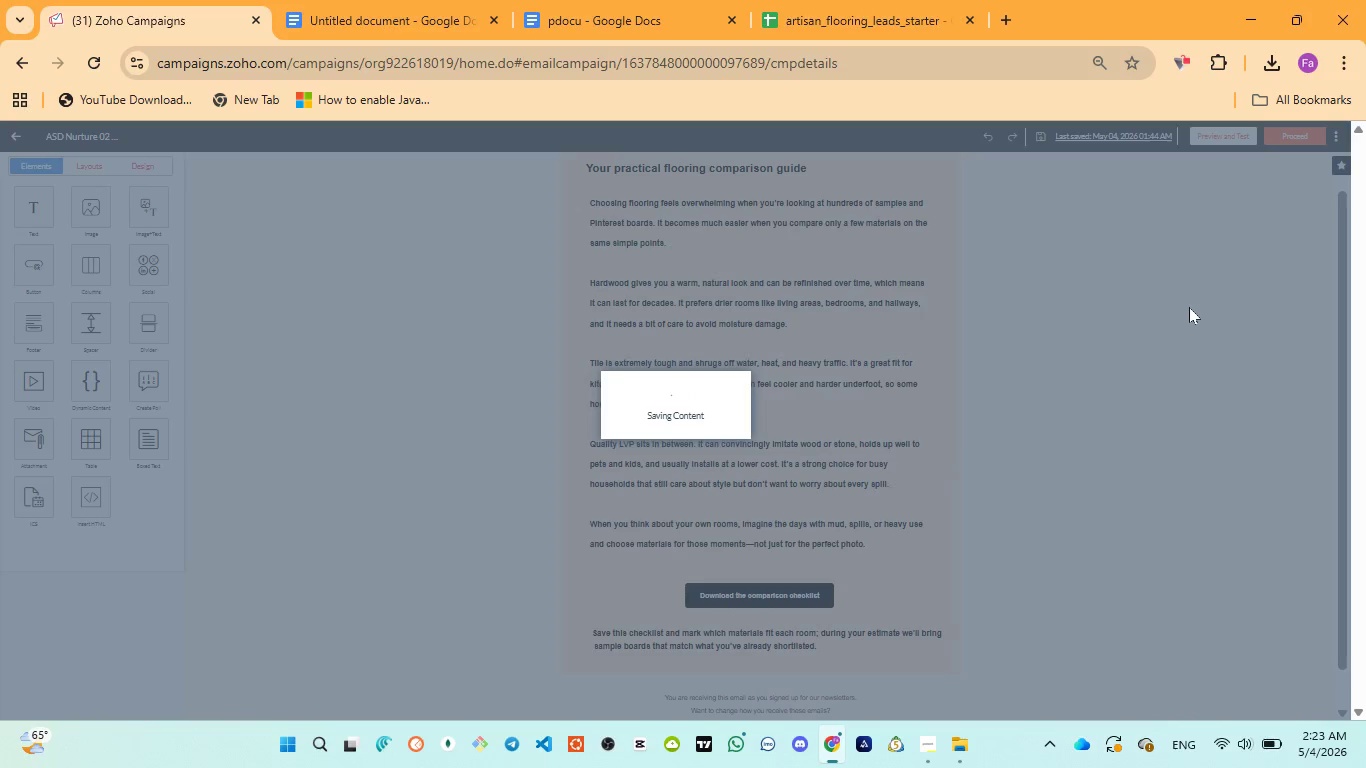 
key(Control+Equal)
 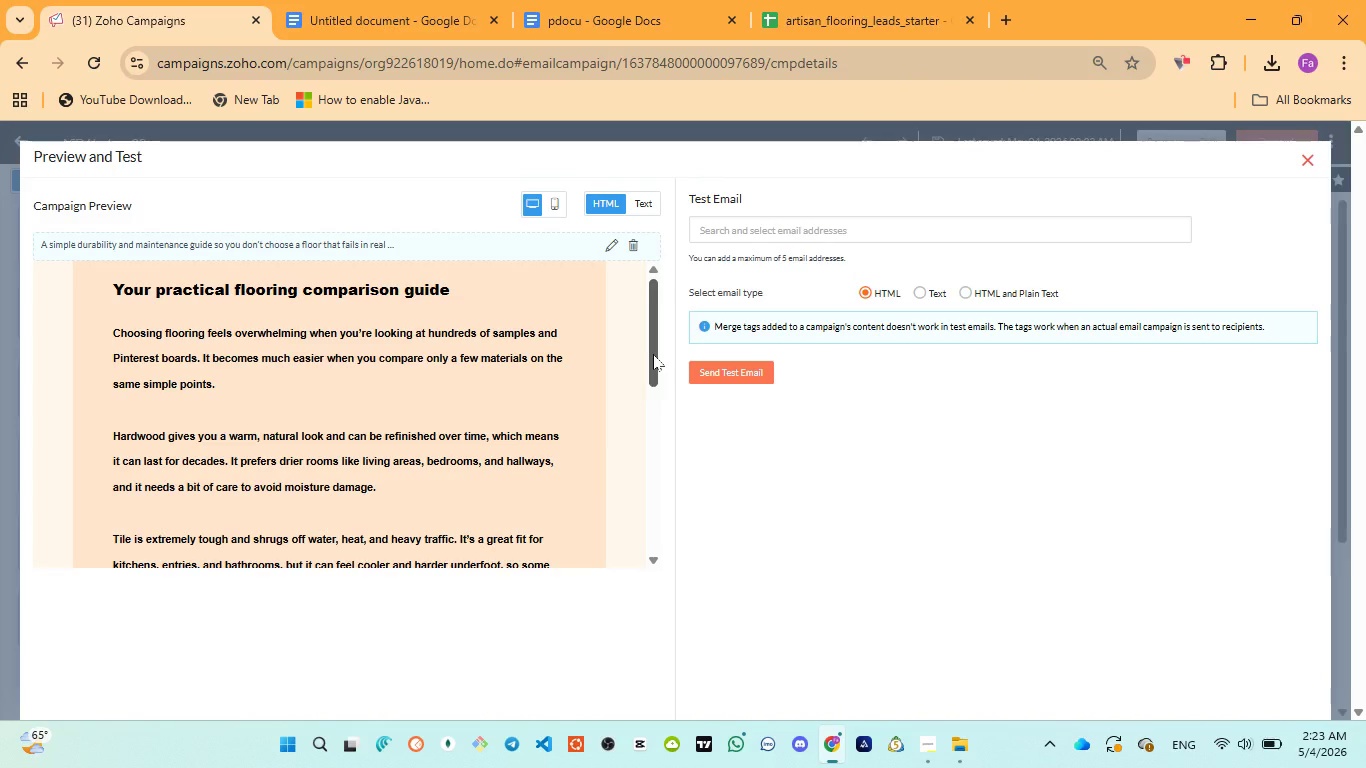 
wait(5.14)
 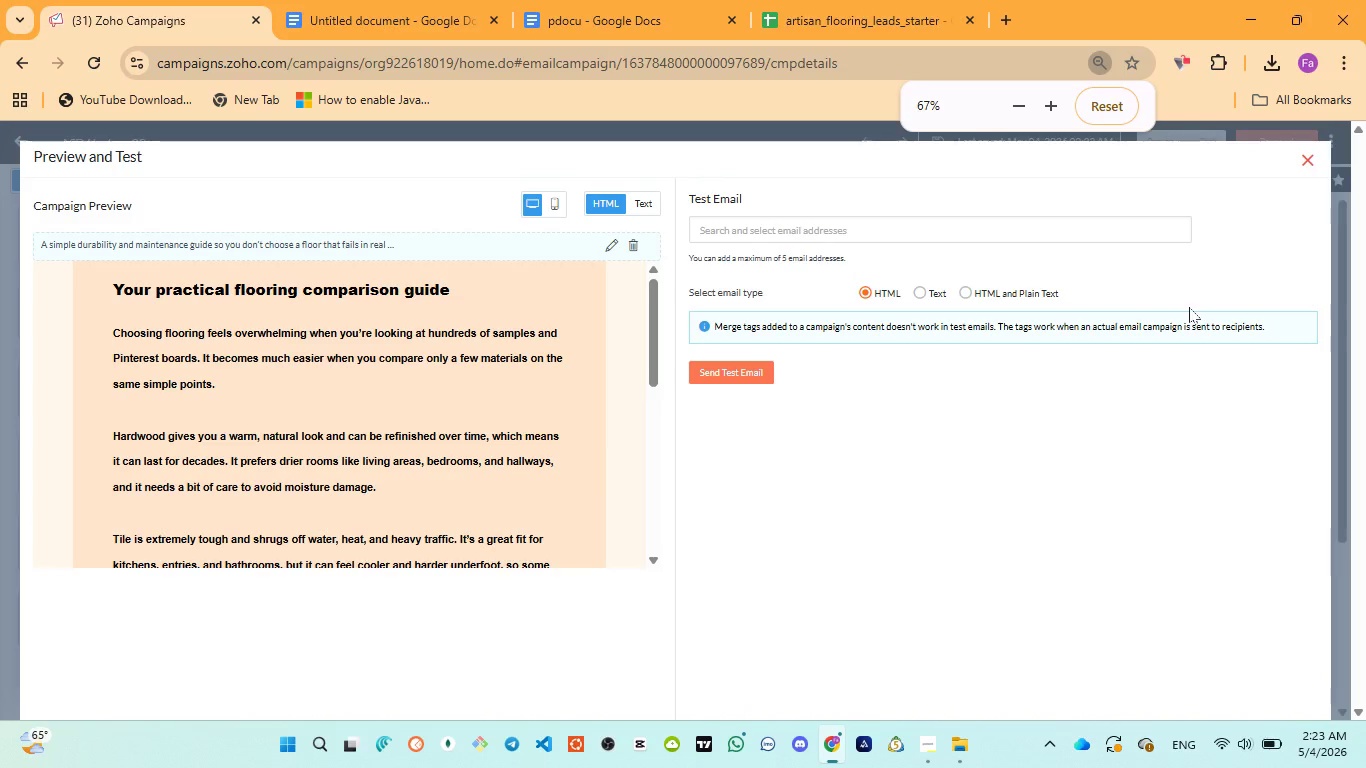 
left_click_drag(start_coordinate=[653, 354], to_coordinate=[656, 359])
 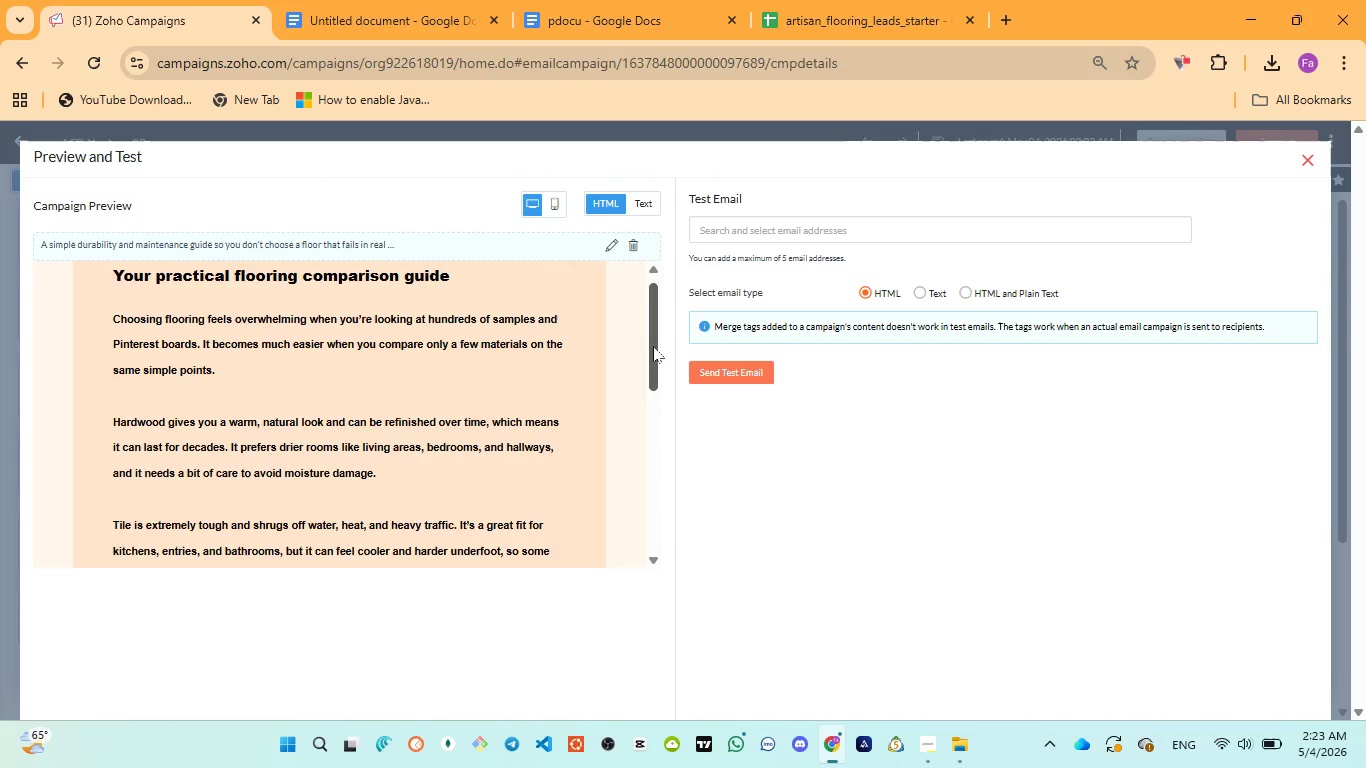 
left_click_drag(start_coordinate=[651, 344], to_coordinate=[632, 465])
 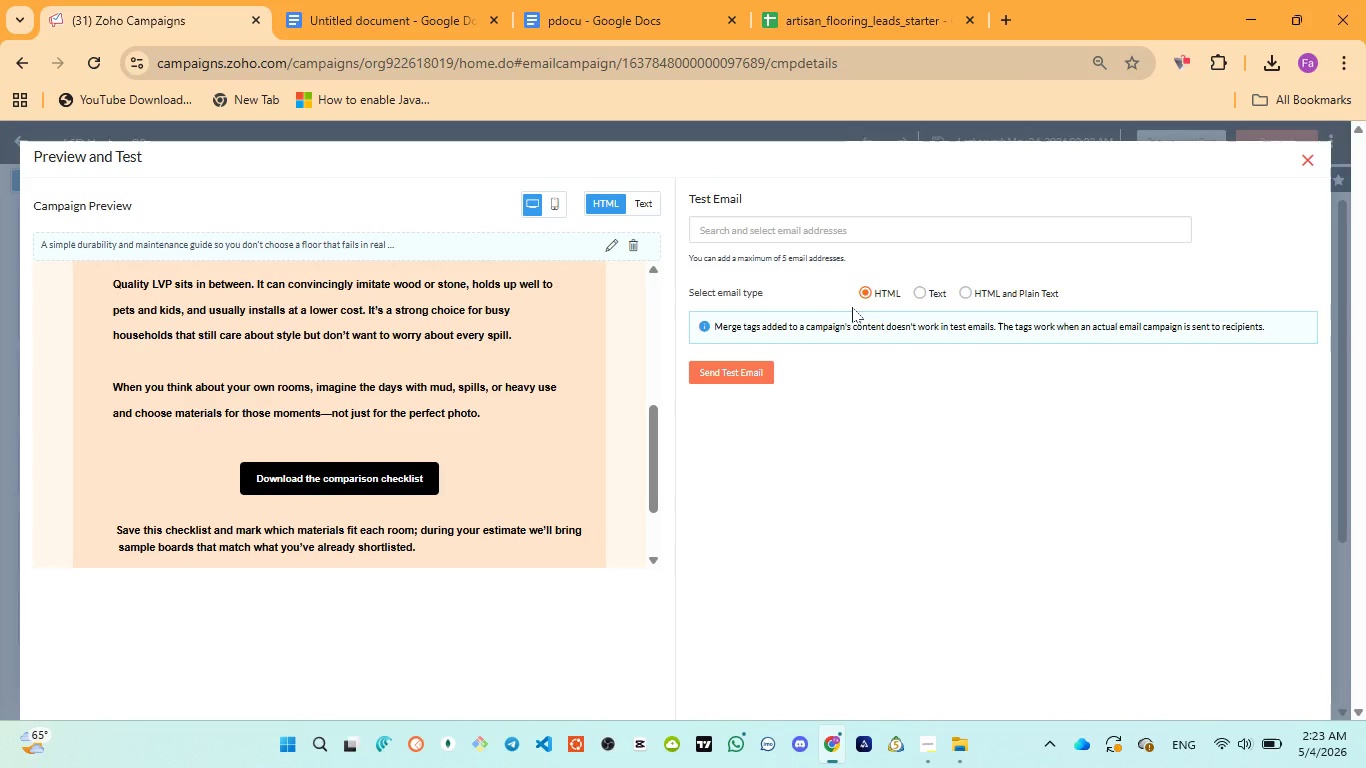 
key(Control+Minus)
 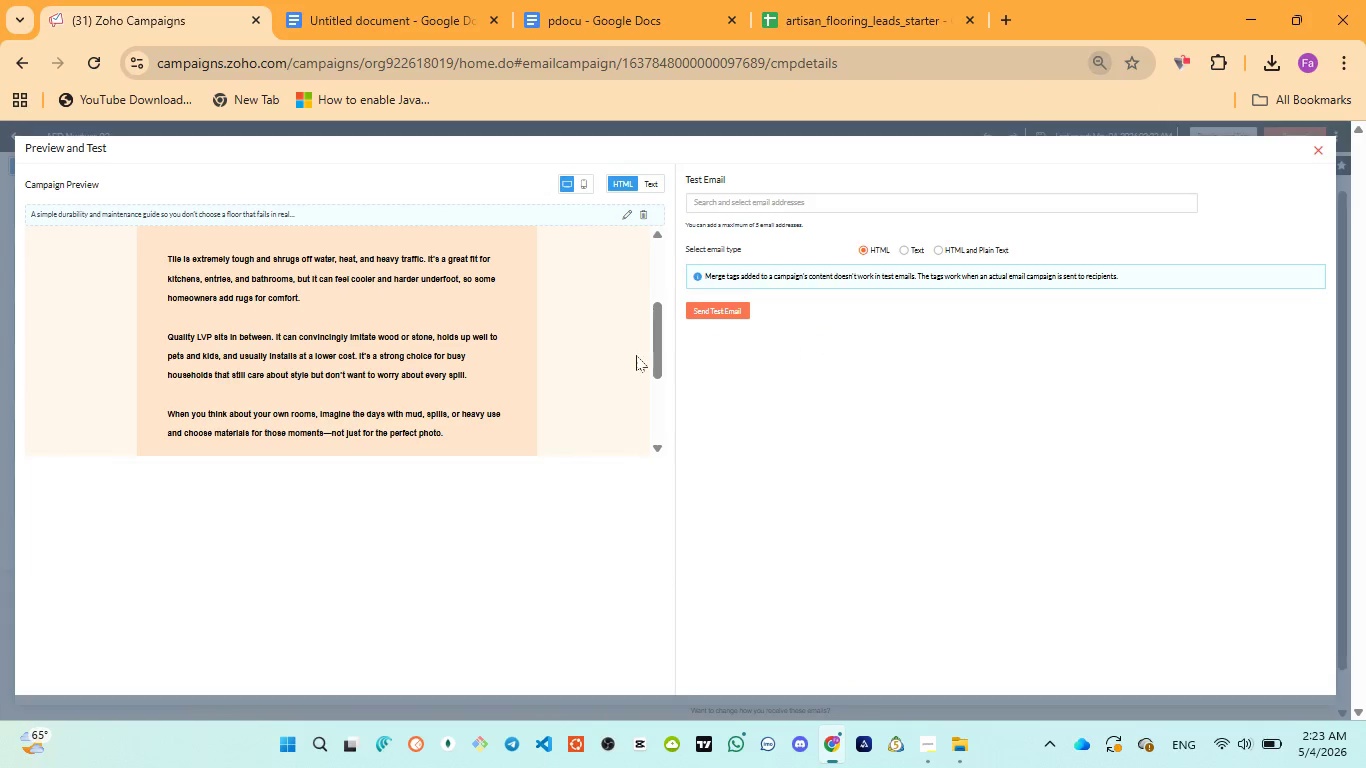 
left_click_drag(start_coordinate=[659, 343], to_coordinate=[655, 281])
 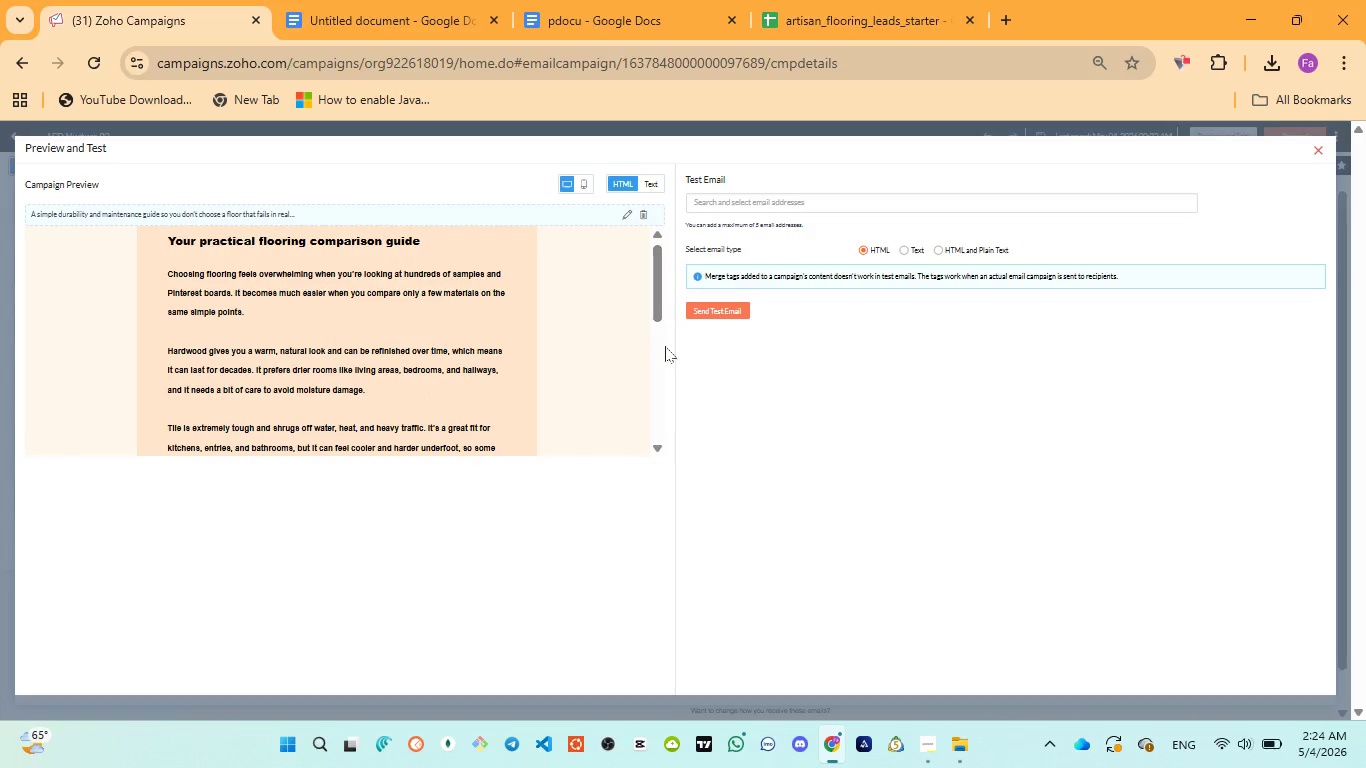 
wait(8.14)
 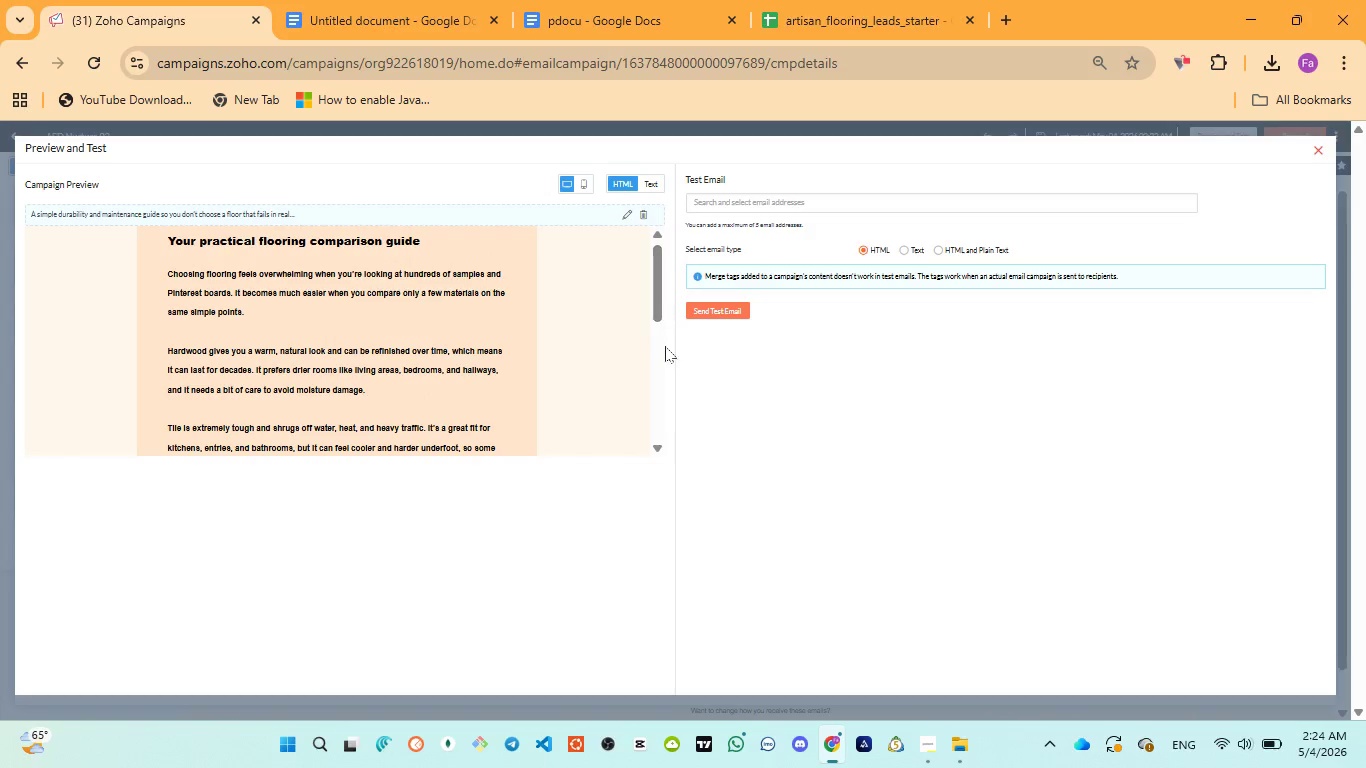 
left_click_drag(start_coordinate=[657, 277], to_coordinate=[650, 252])
 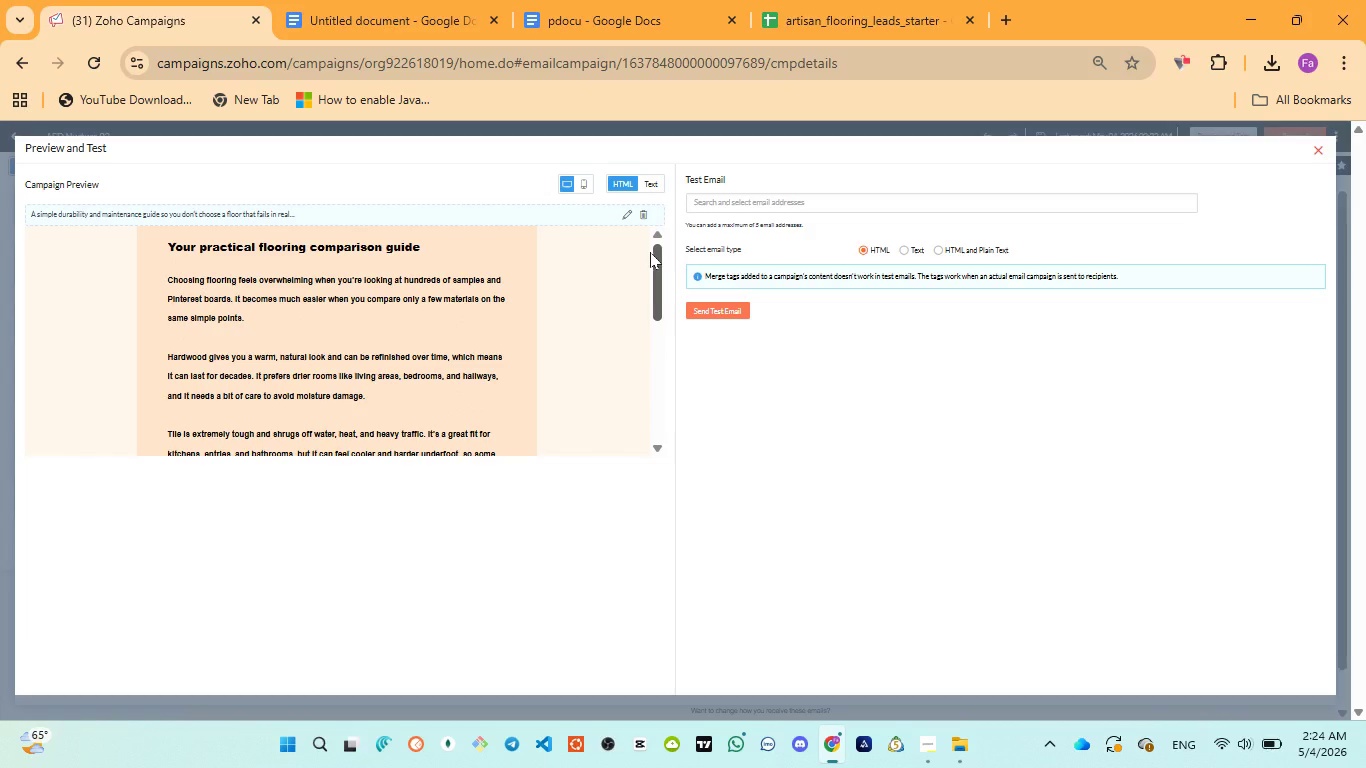 
key(Control+Equal)
 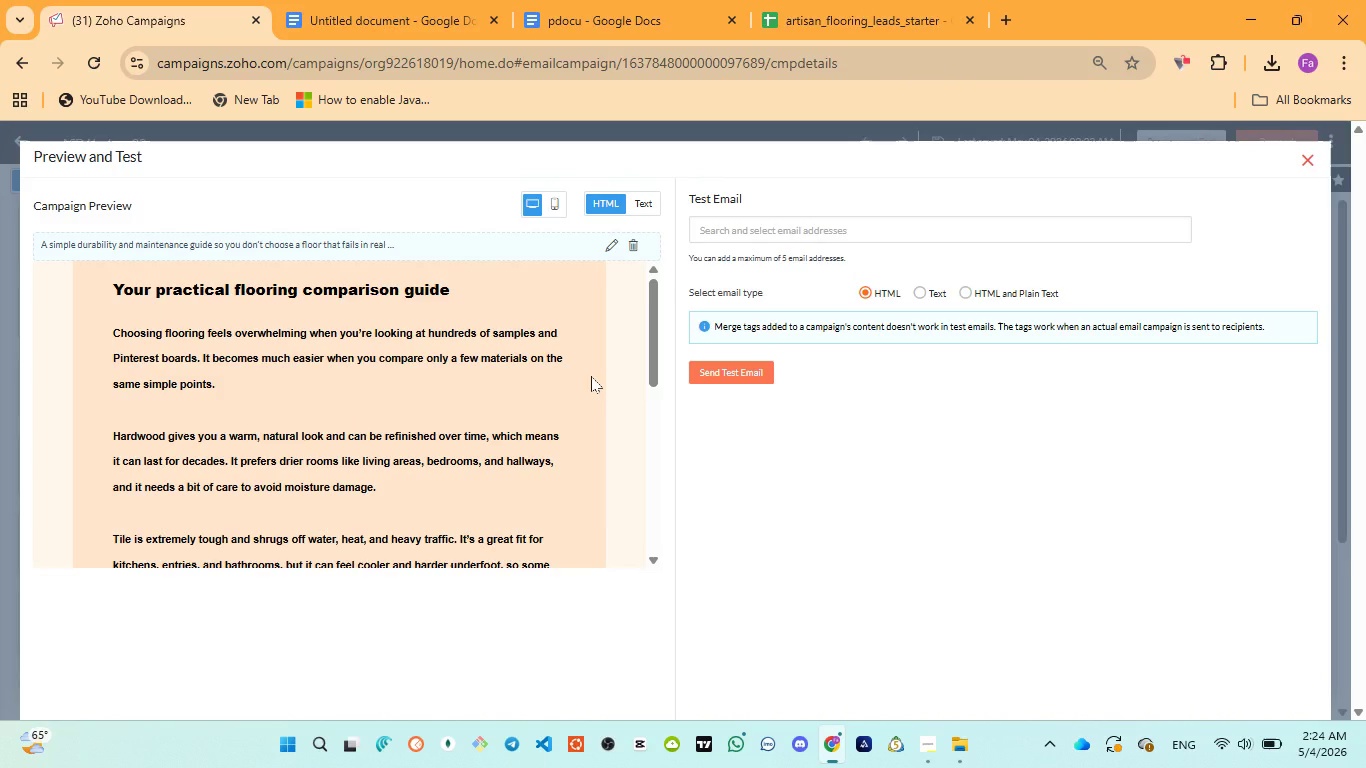 
key(Meta+MetaLeft)
 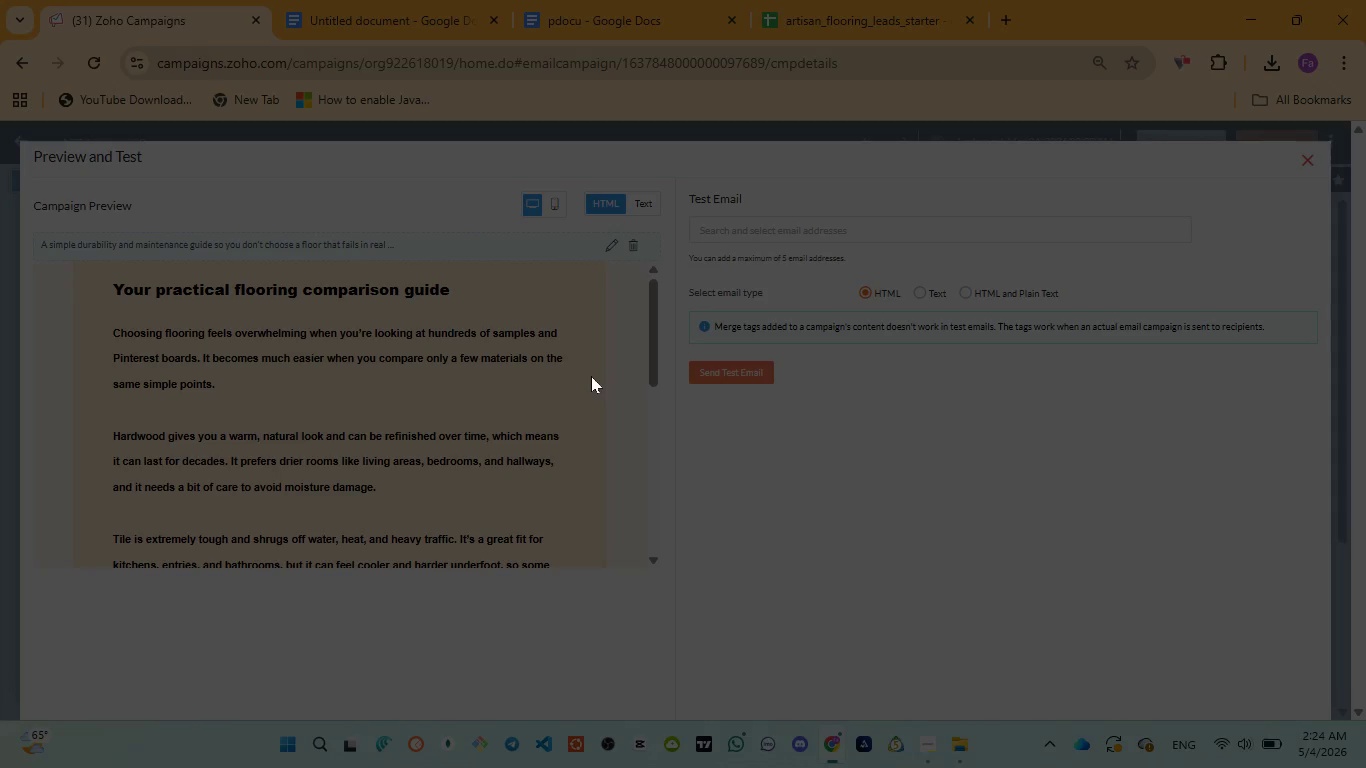 
key(Meta+PrintScreen)
 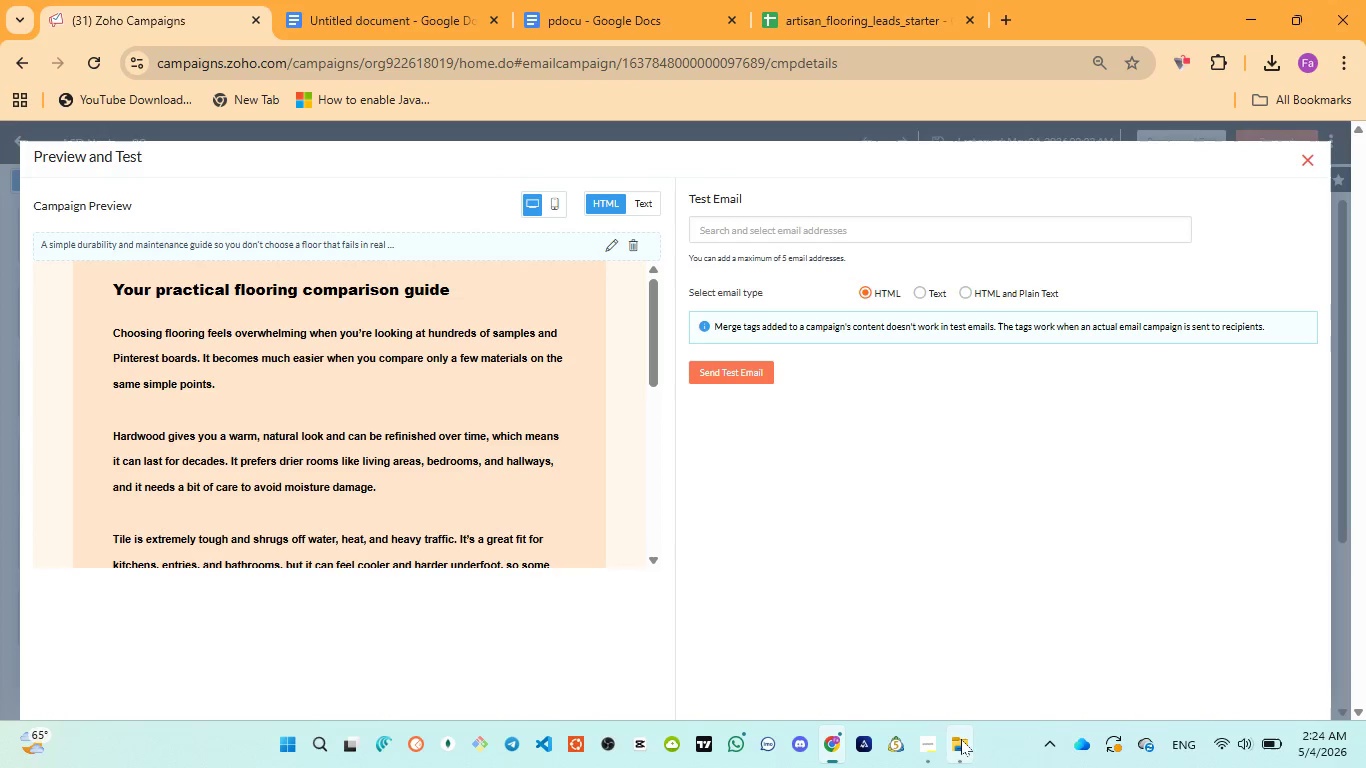 
left_click([950, 650])
 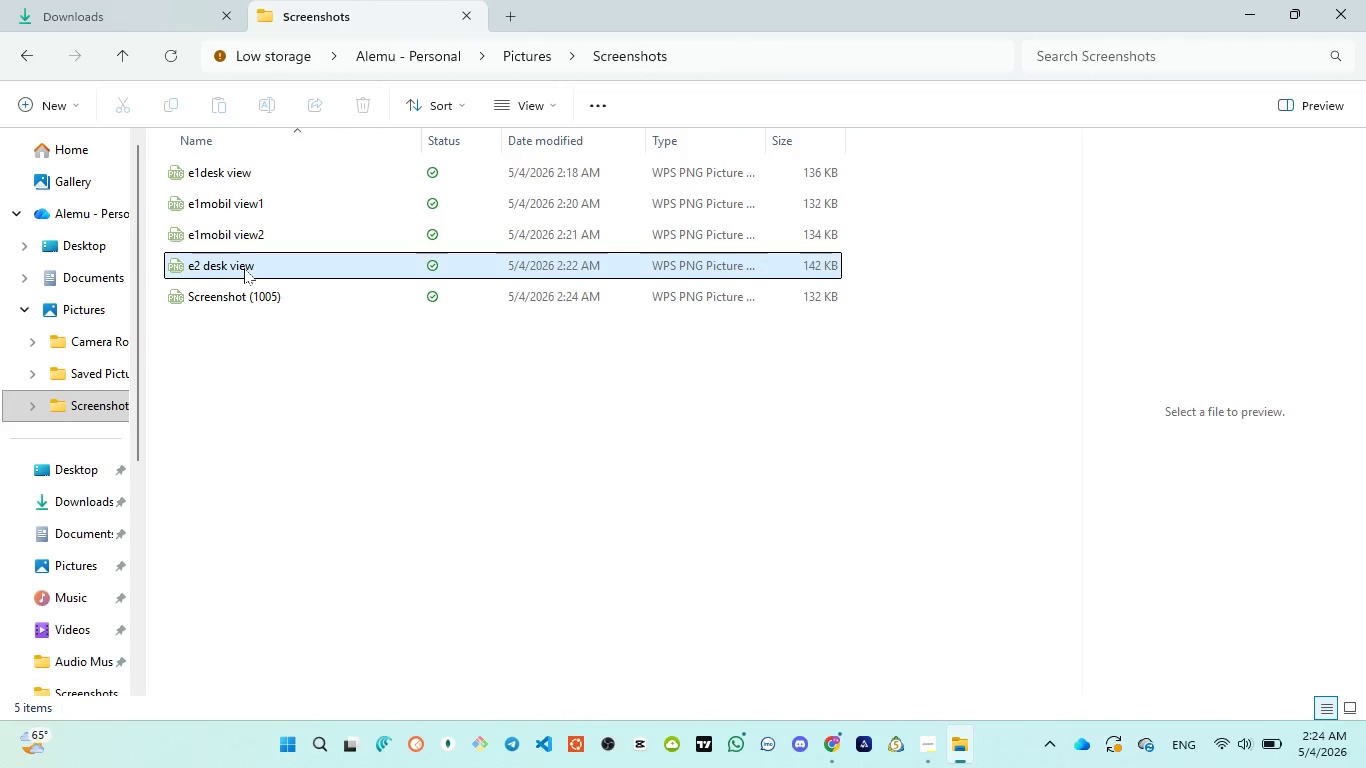 
left_click([244, 268])
 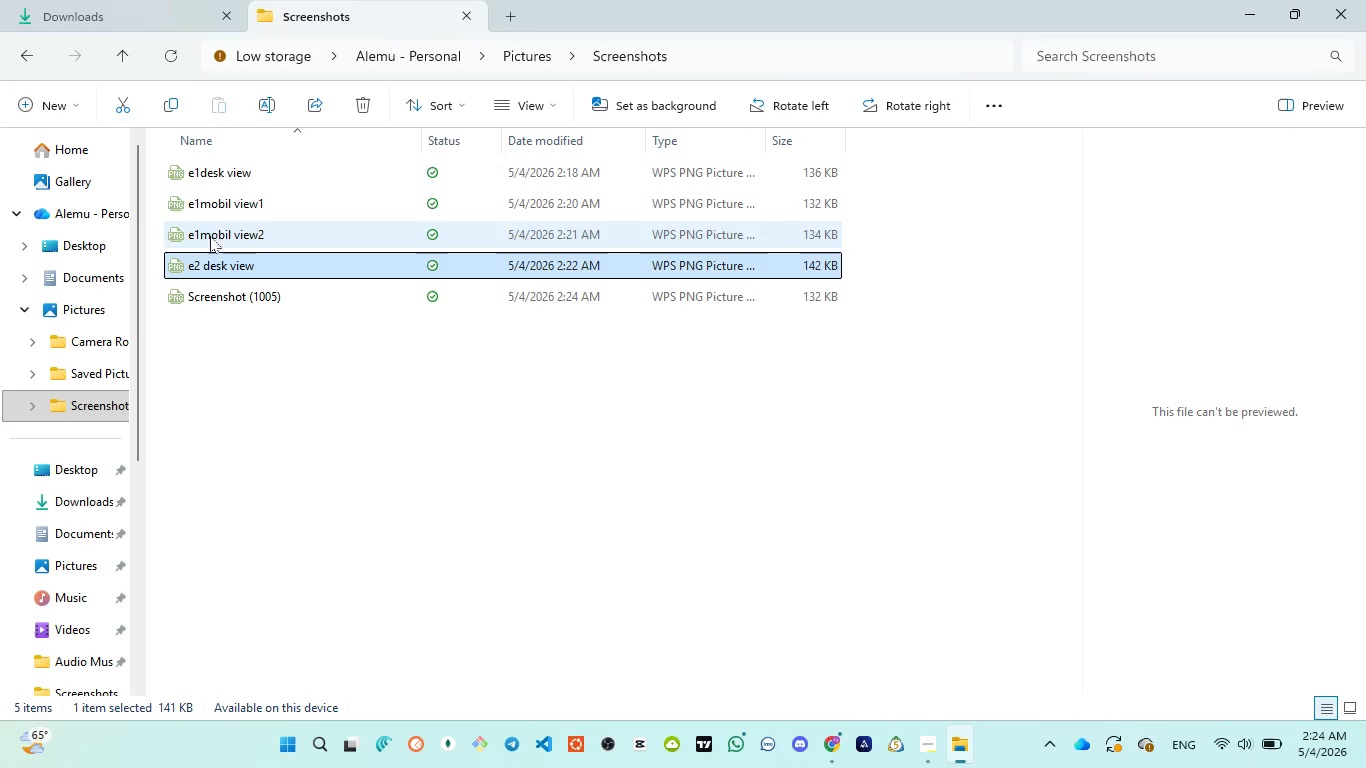 
left_click([202, 230])
 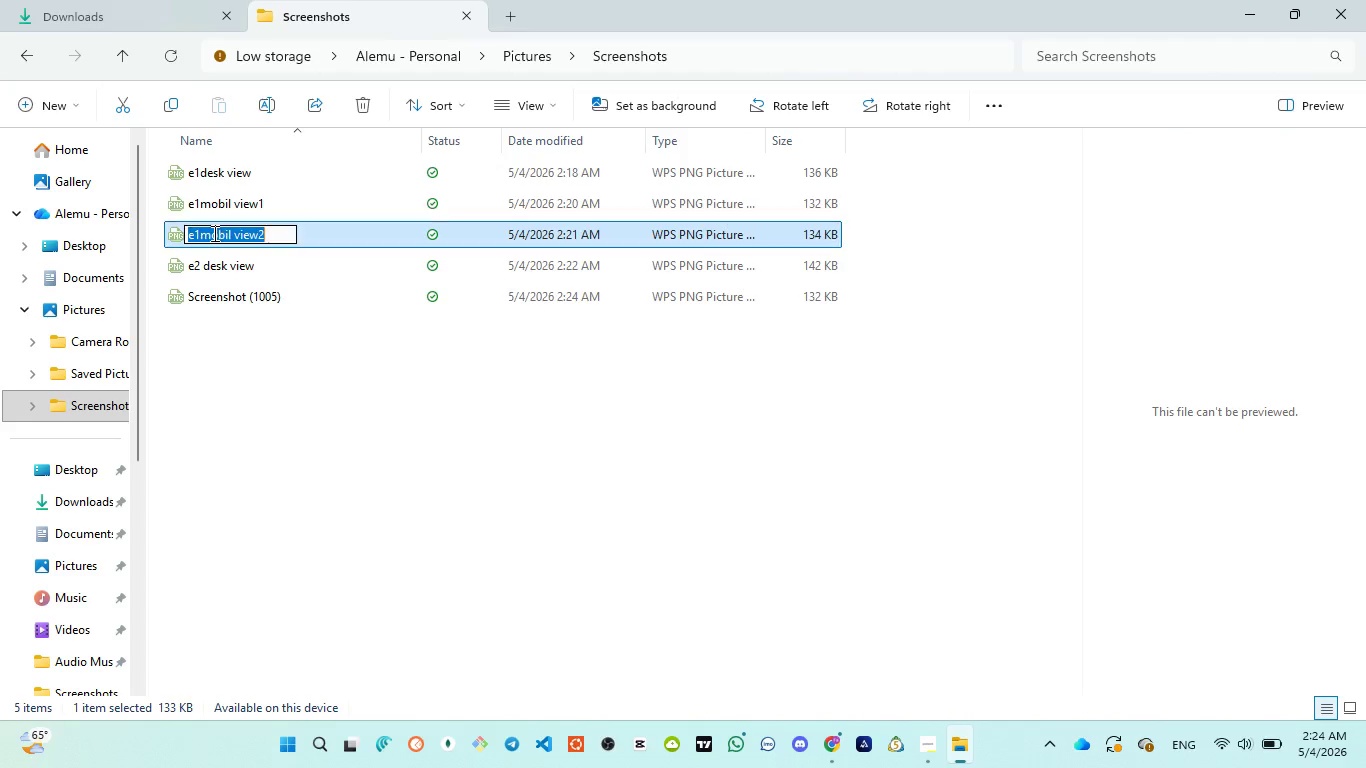 
key(Control+C)
 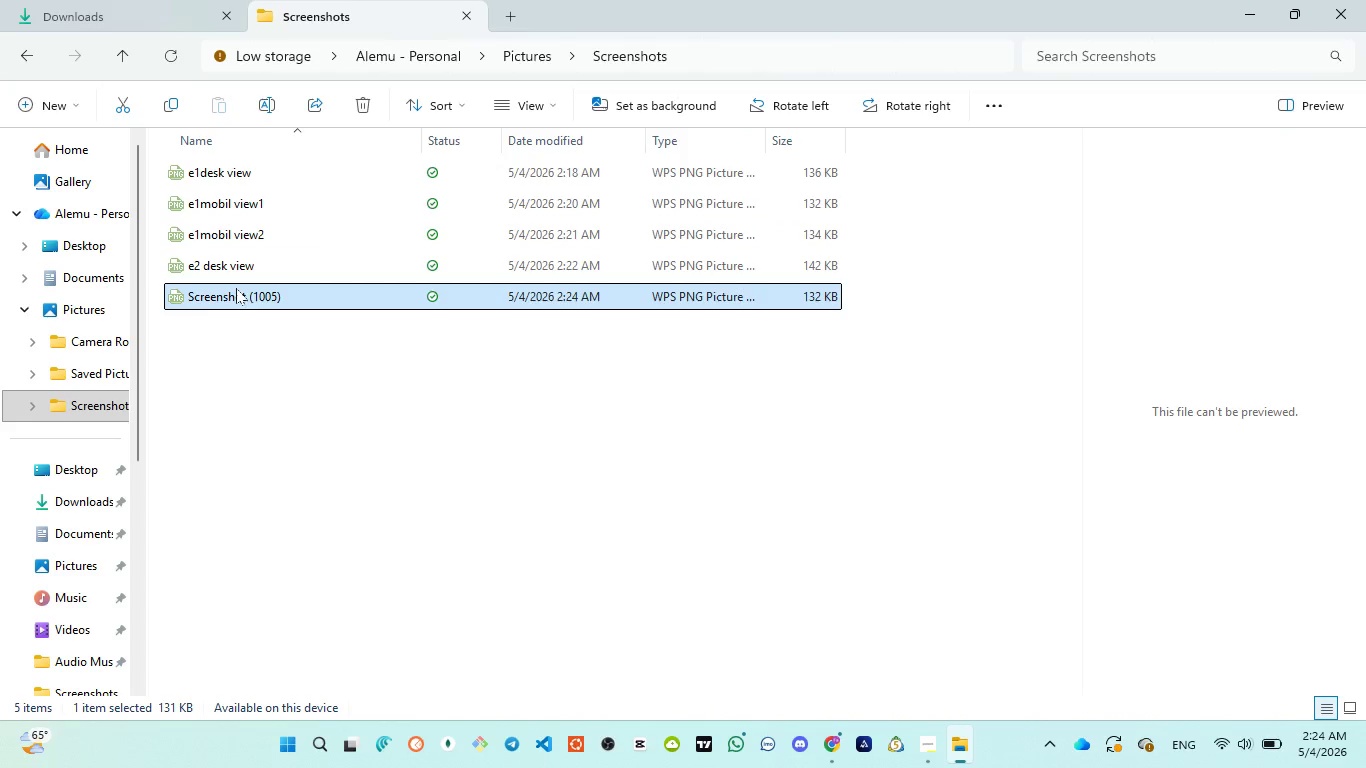 
left_click([221, 296])
 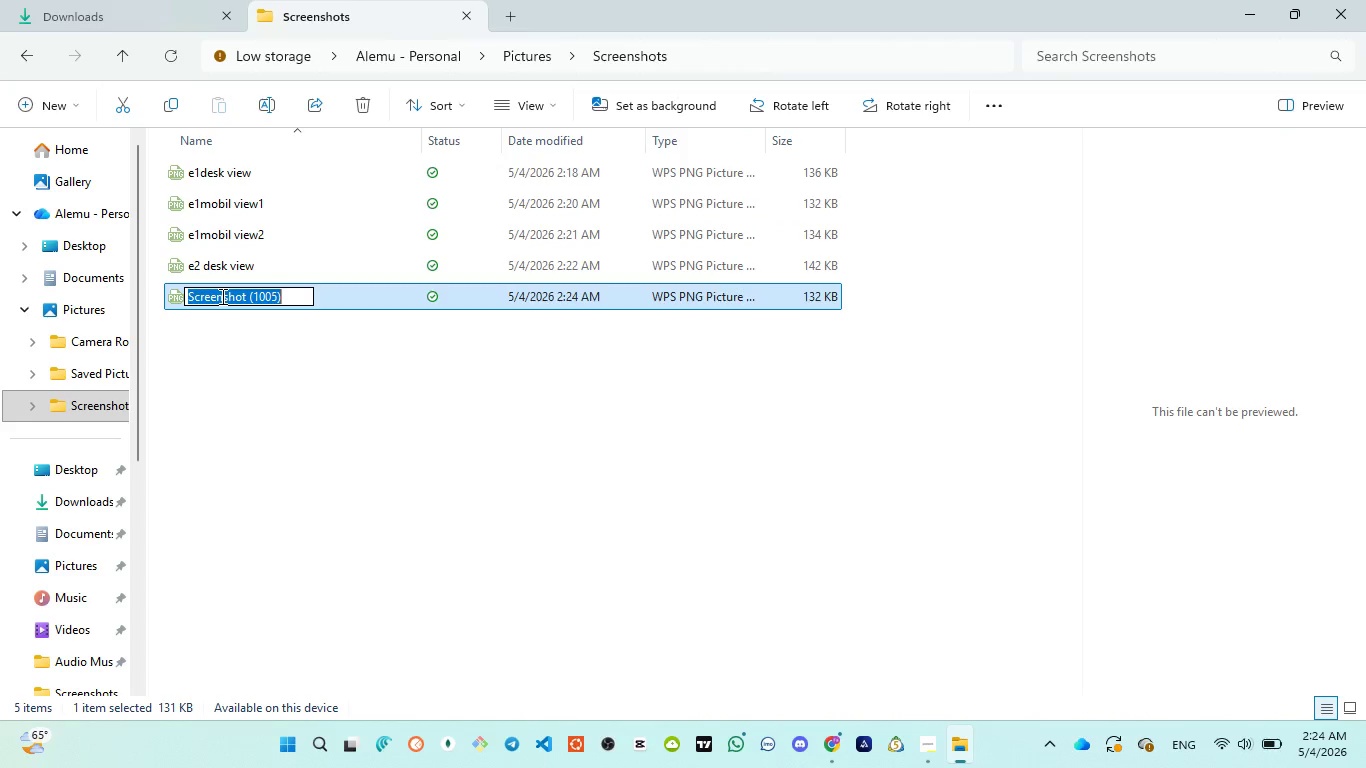 
key(Control+V)
 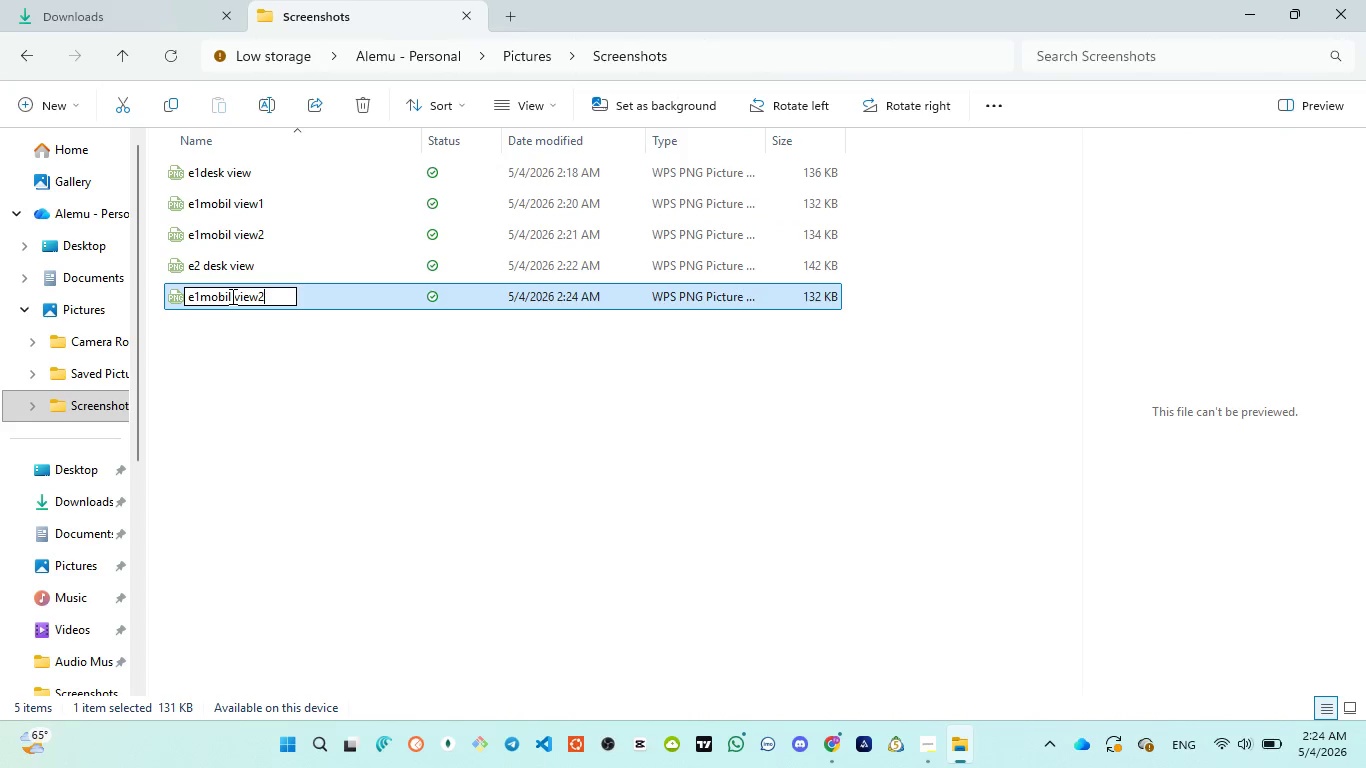 
key(Backspace)
 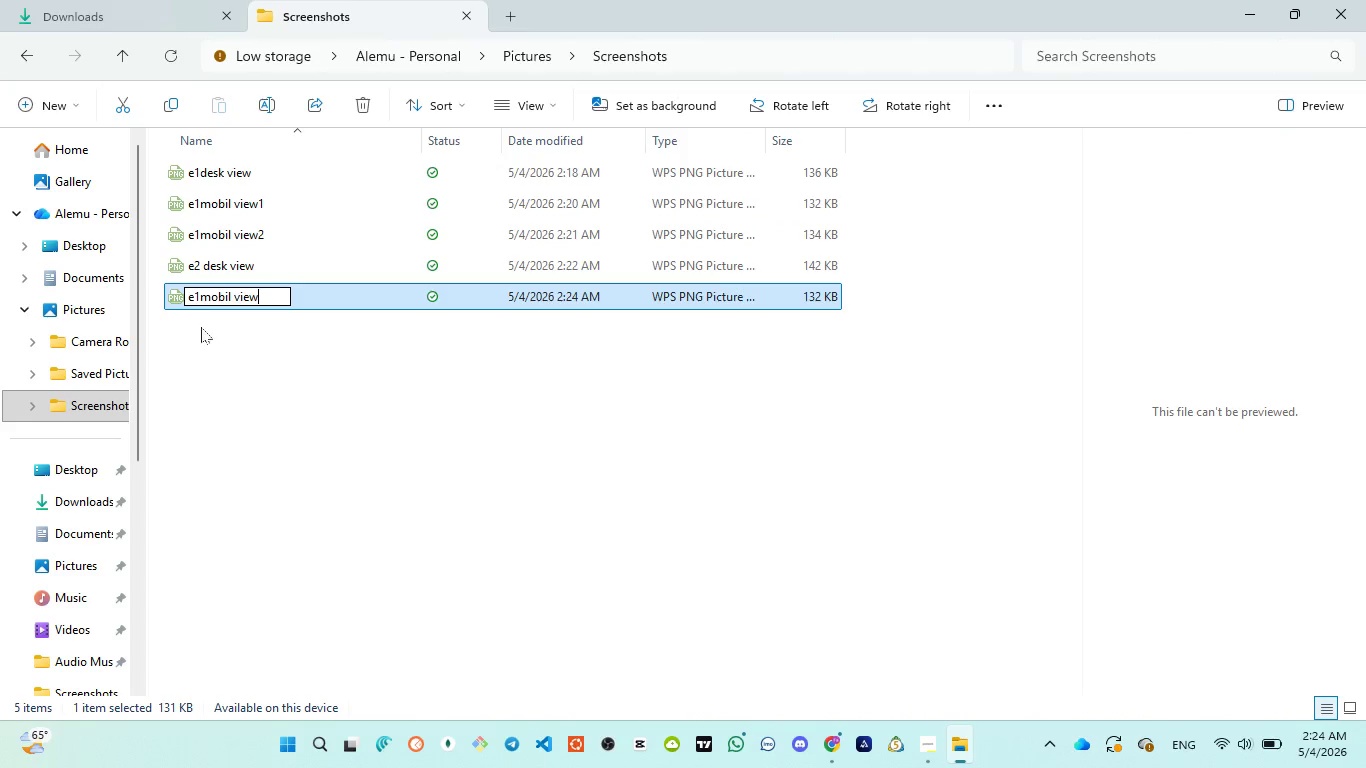 
key(1)
 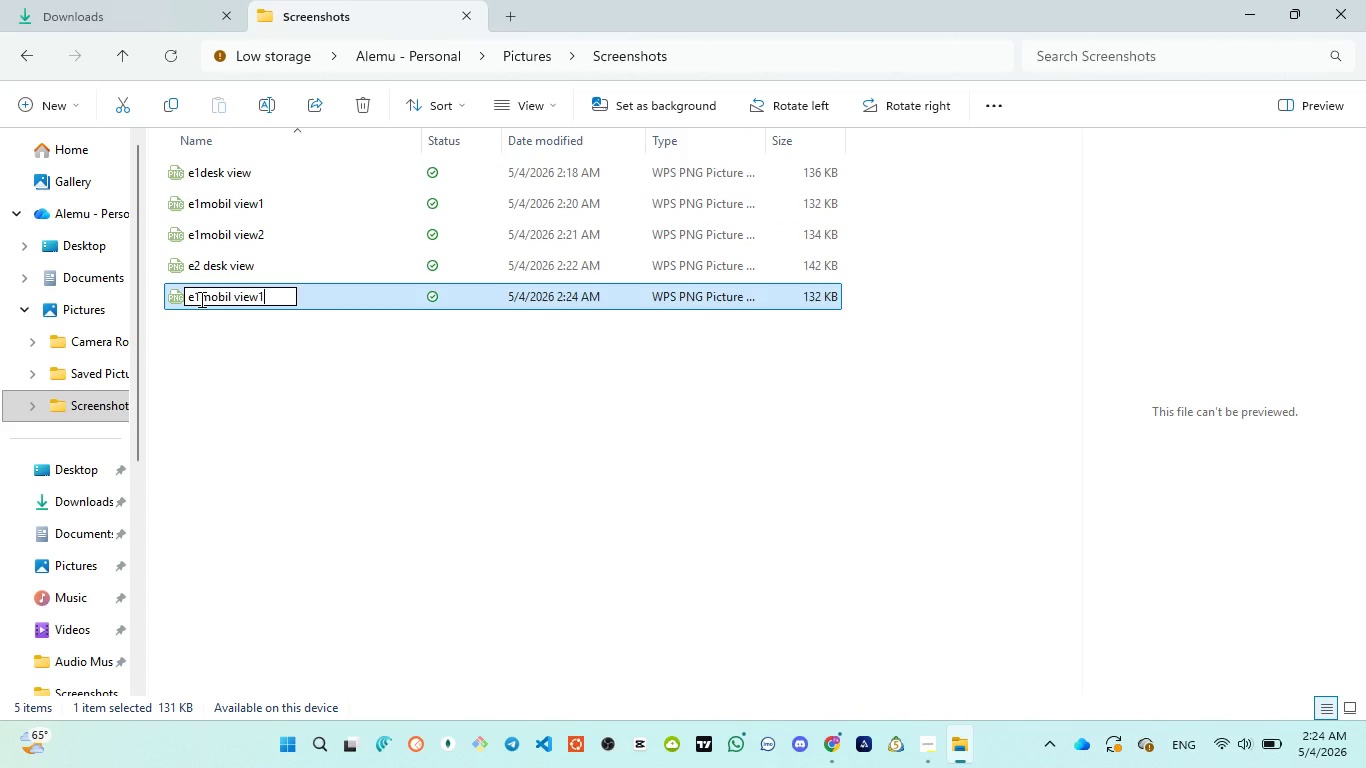 
left_click([200, 298])
 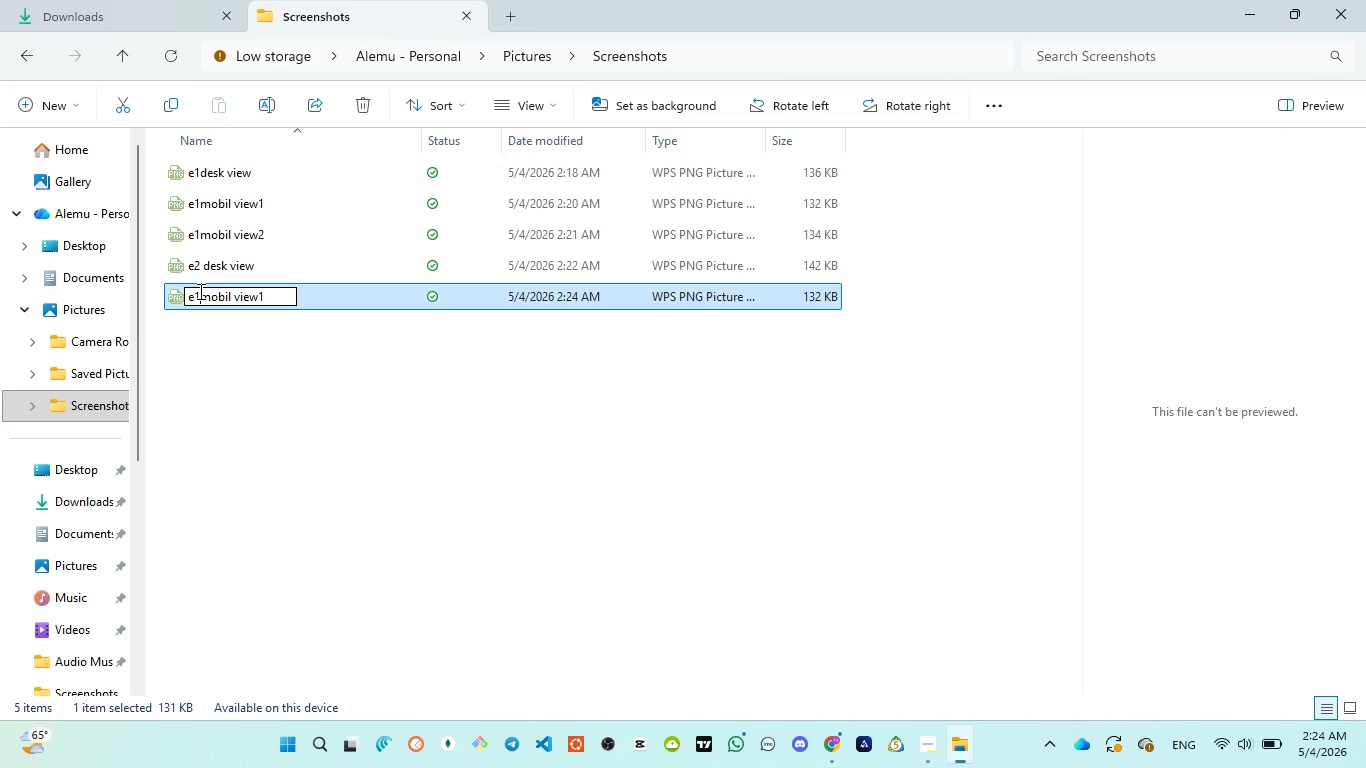 
key(Backspace)
 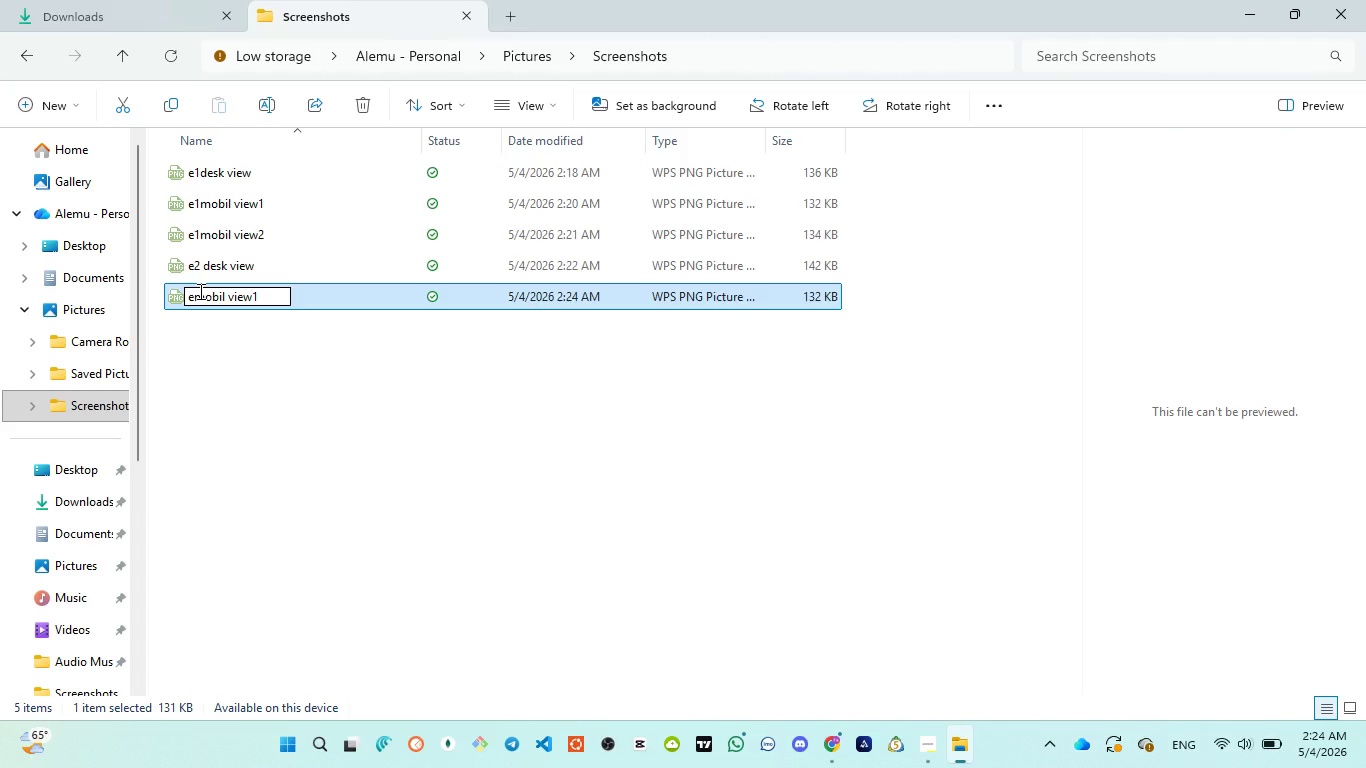 
key(2)
 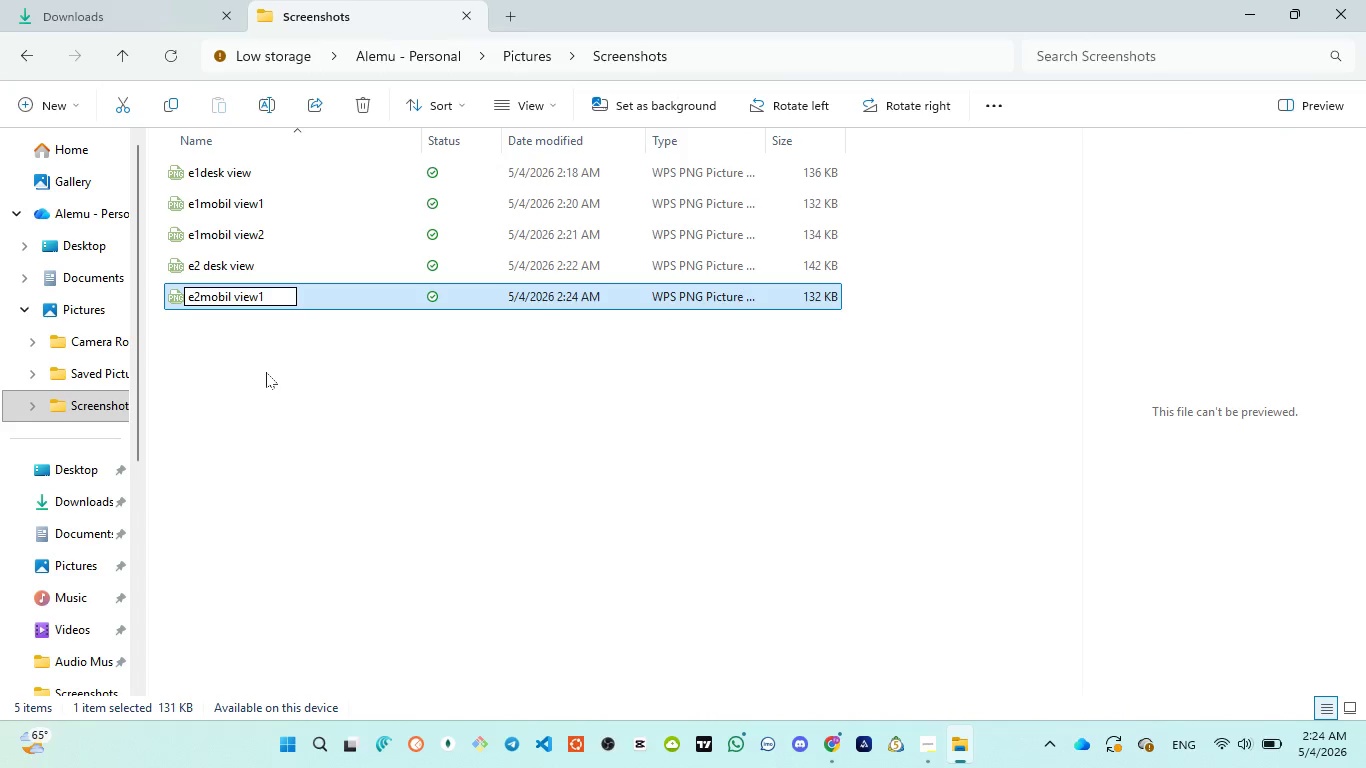 
left_click([266, 372])
 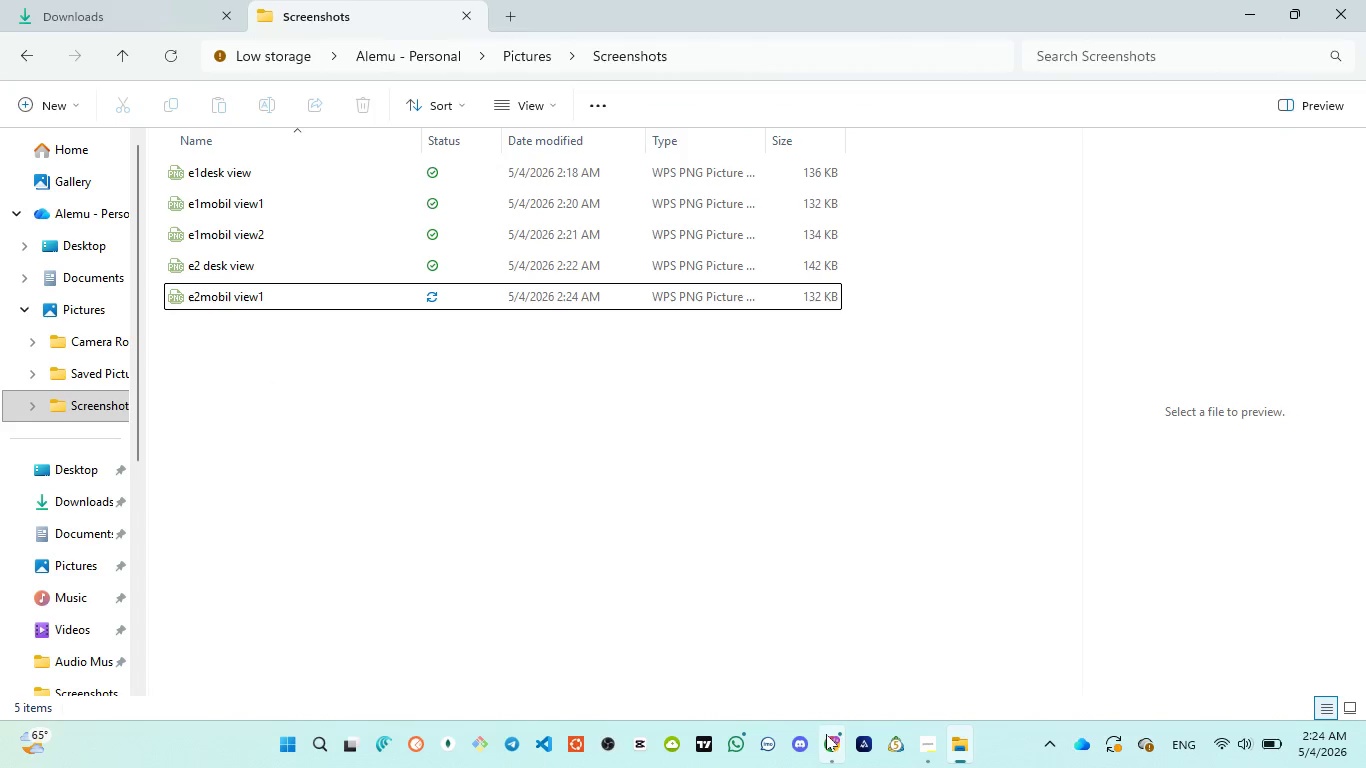 
left_click([816, 650])
 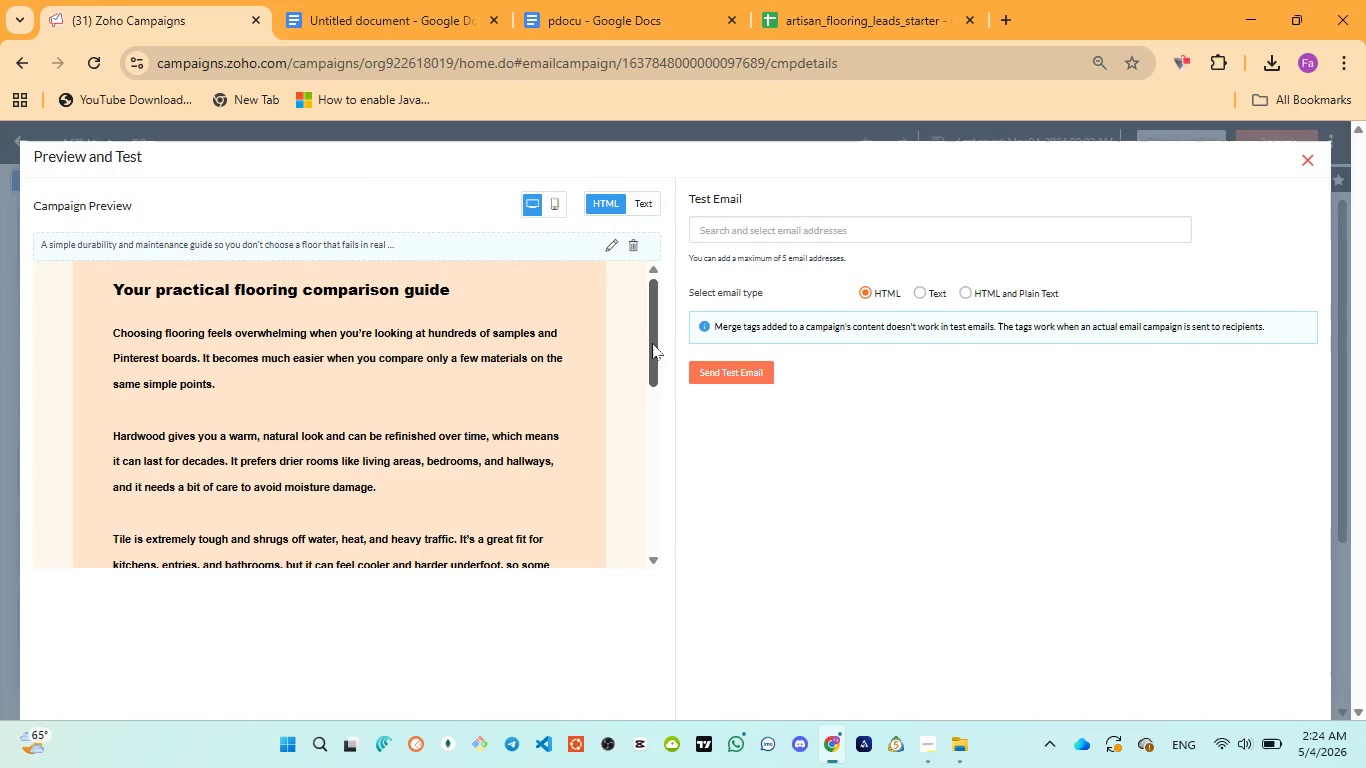 
left_click_drag(start_coordinate=[652, 343], to_coordinate=[655, 467])
 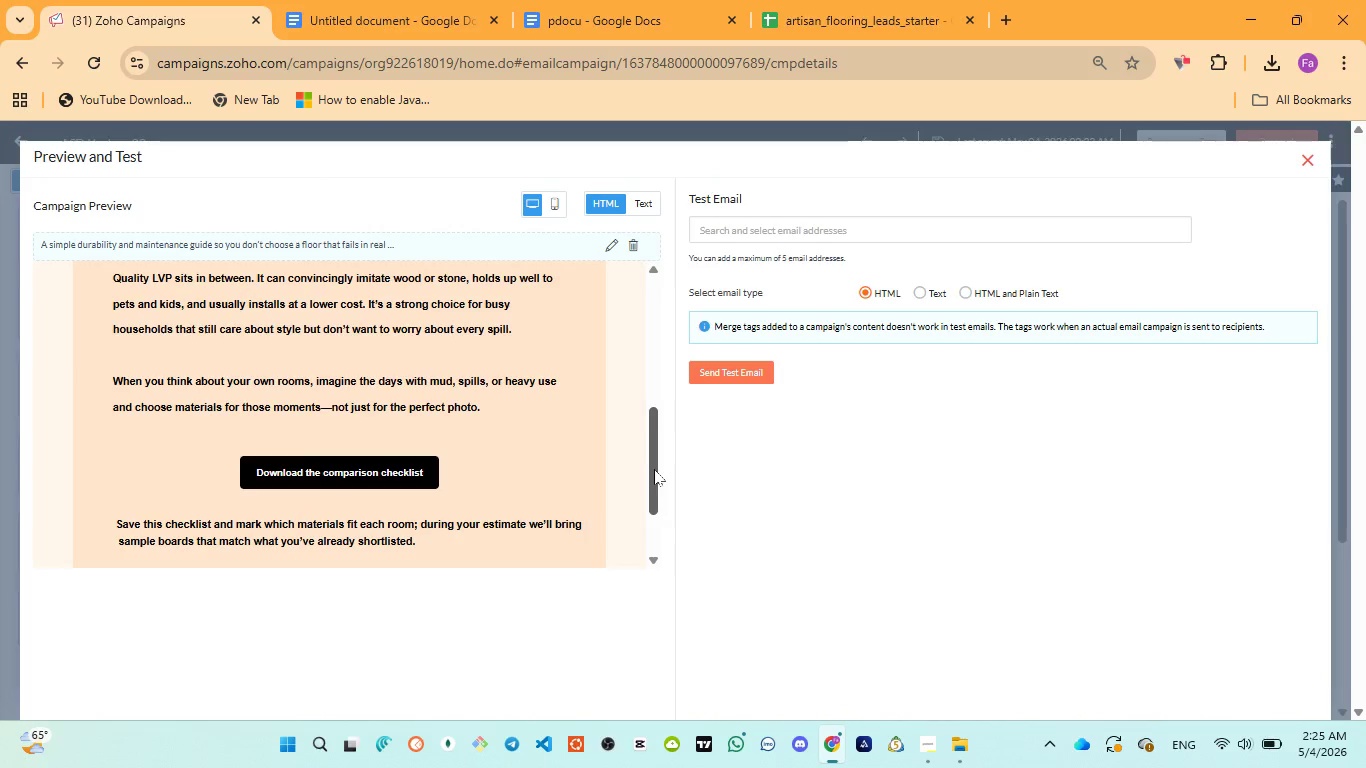 
key(Meta+PrintScreen)
 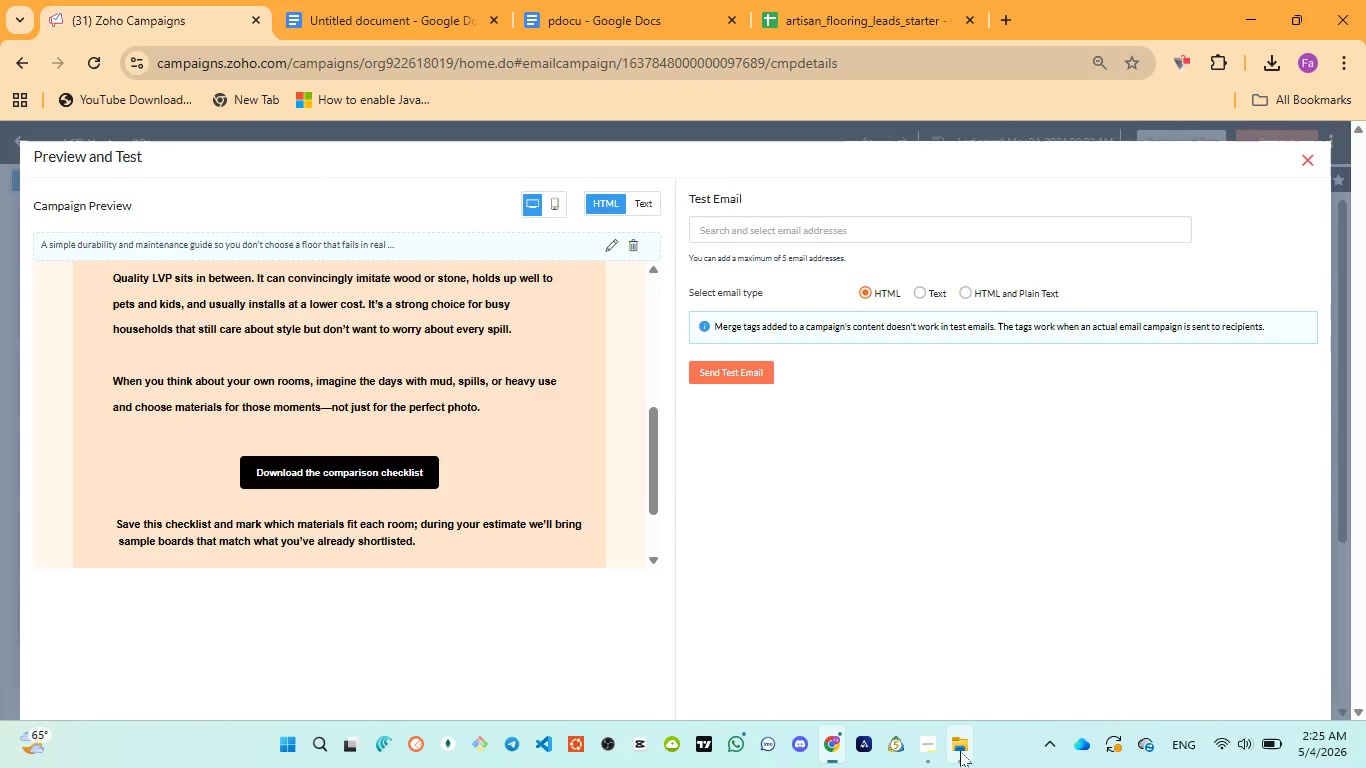 
left_click([950, 663])
 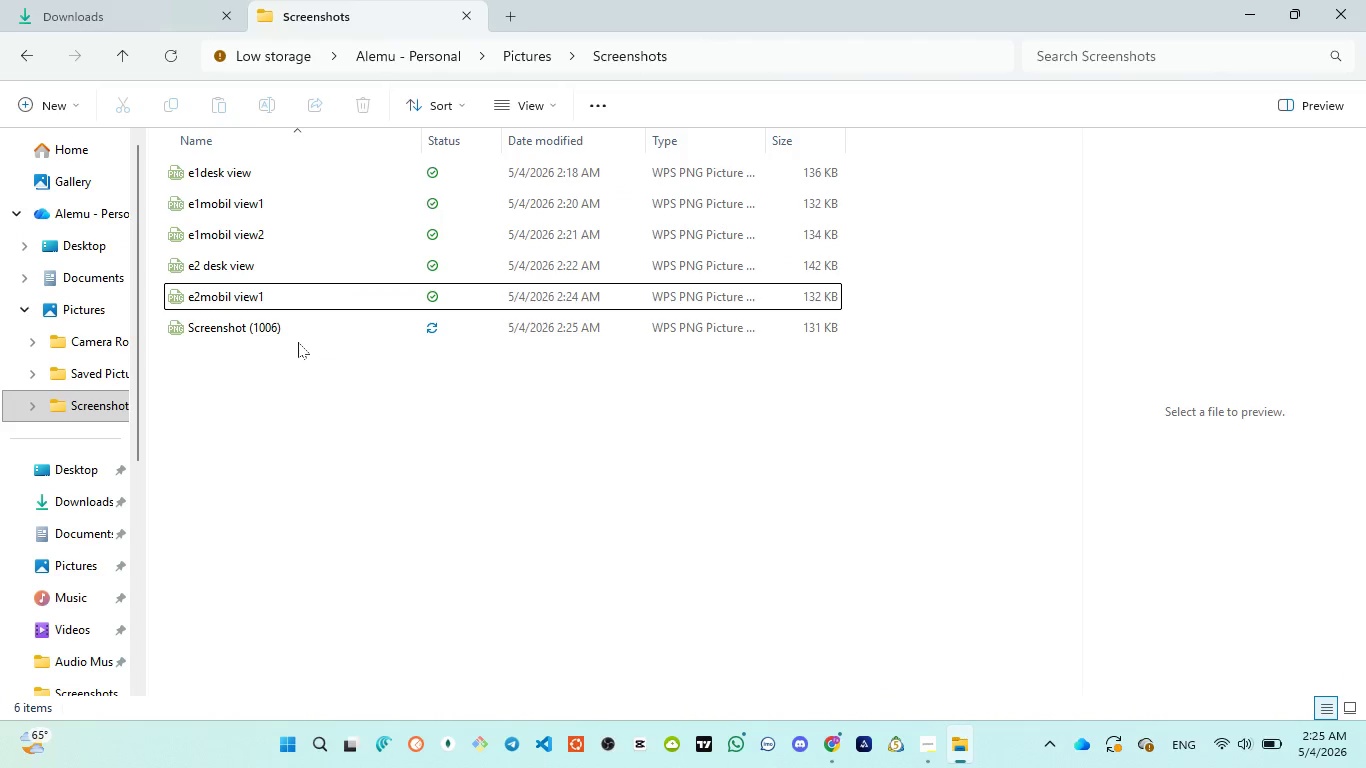 
left_click([296, 339])
 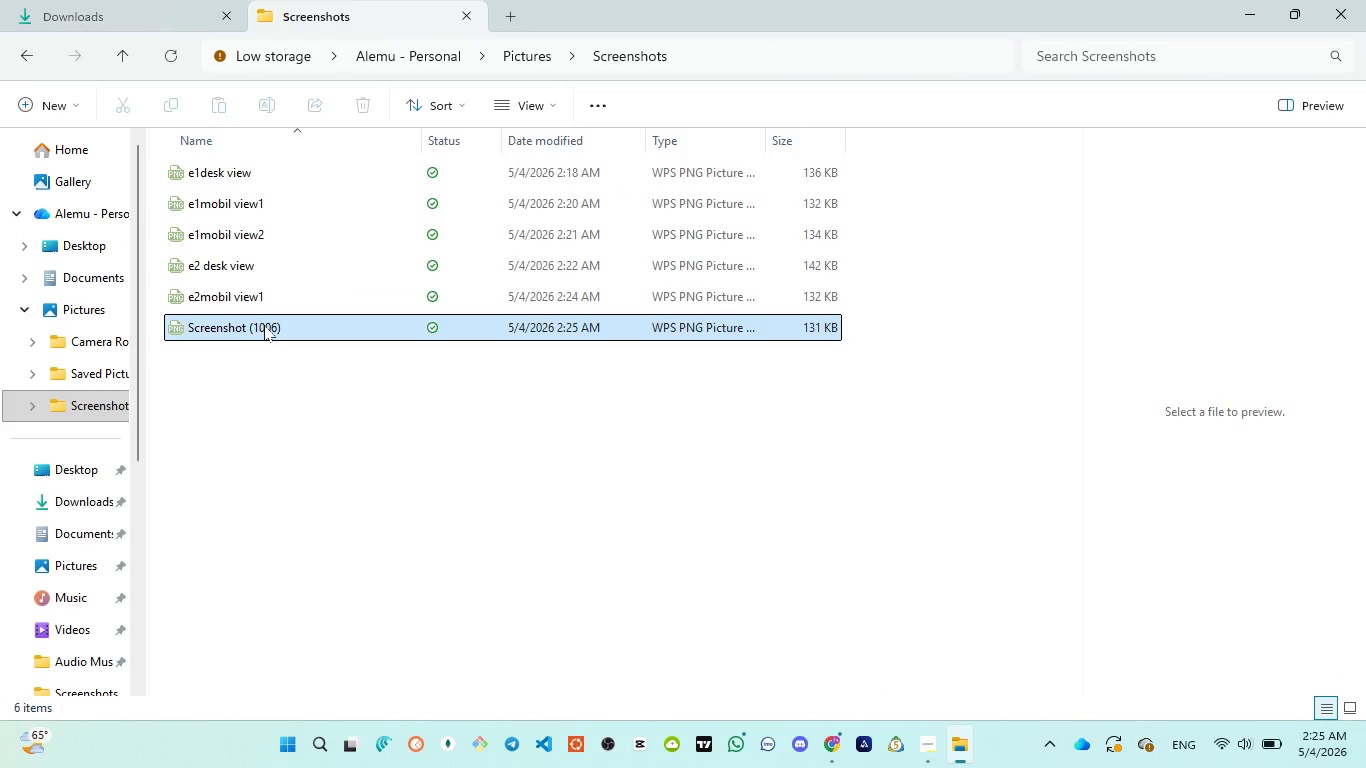 
left_click([264, 325])
 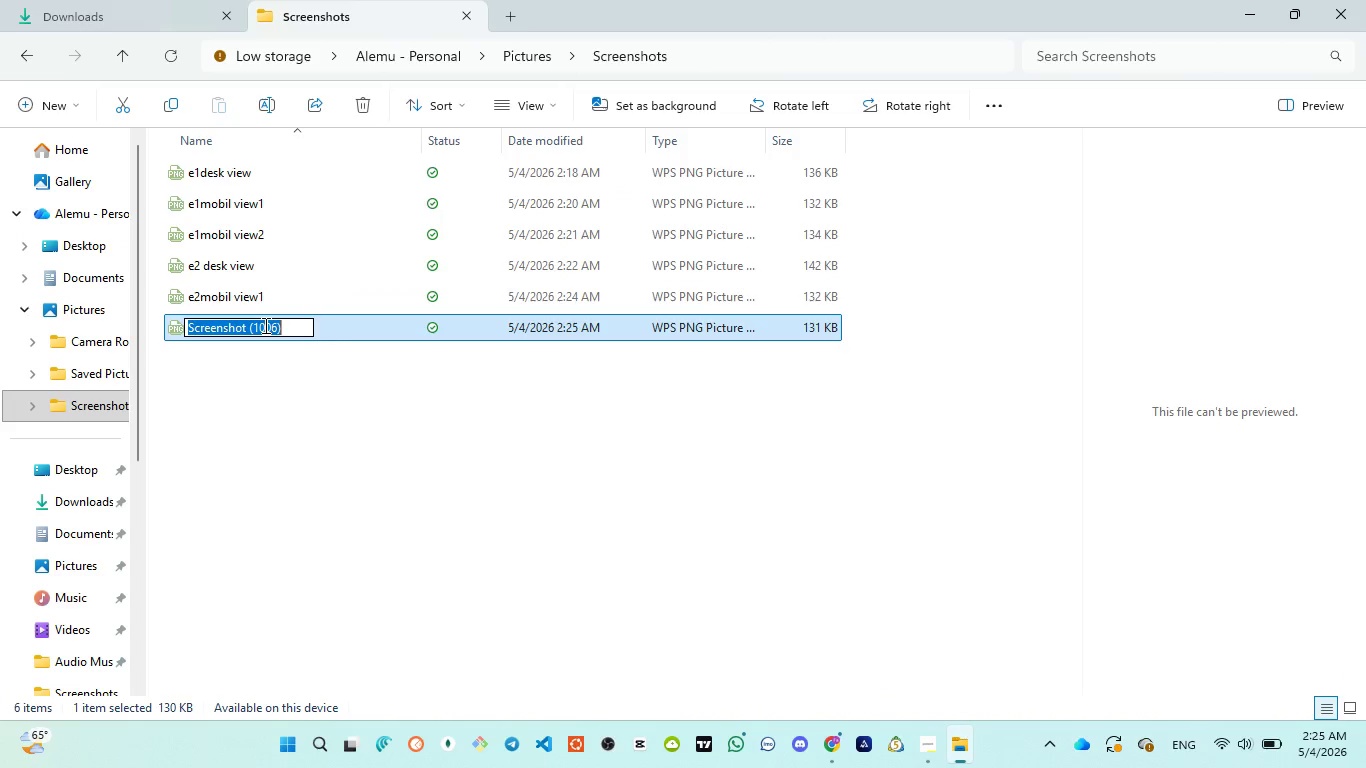 
key(Control+C)
 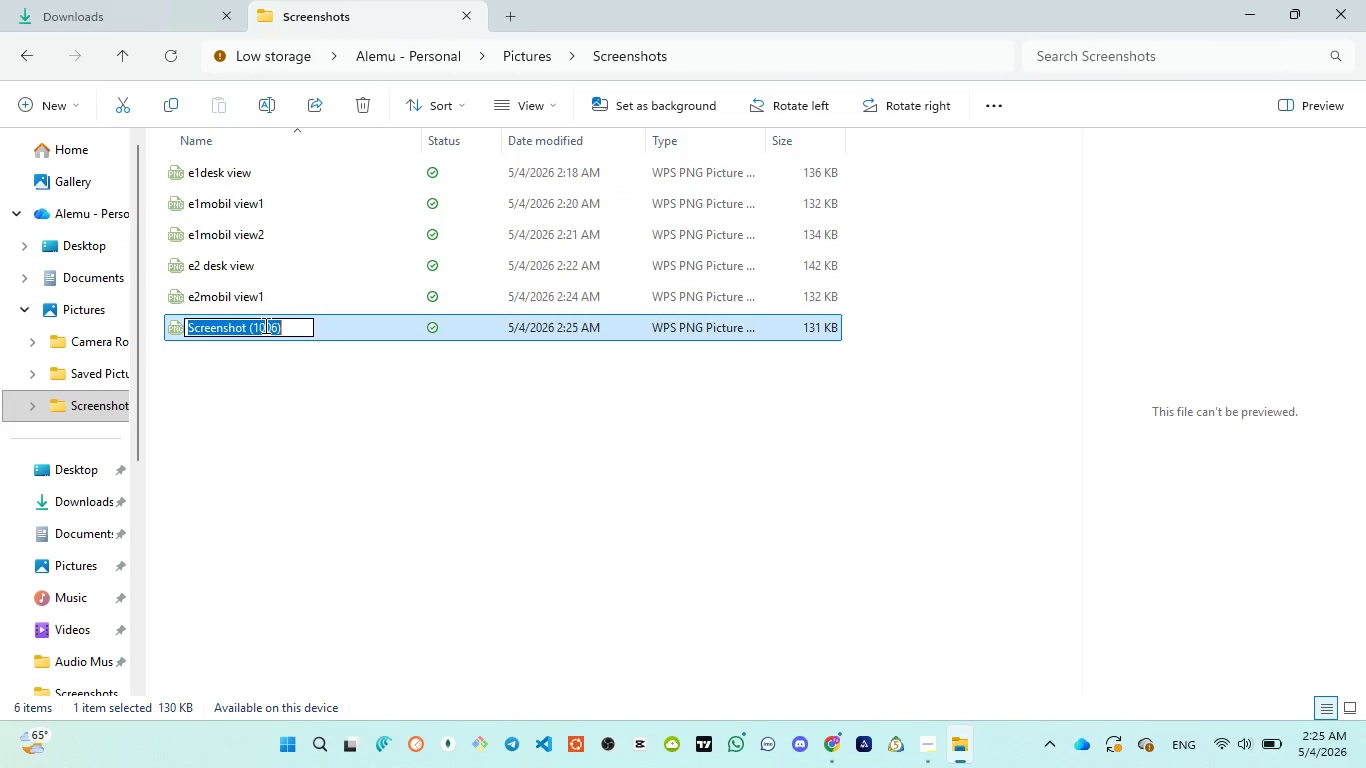 
key(Control+V)
 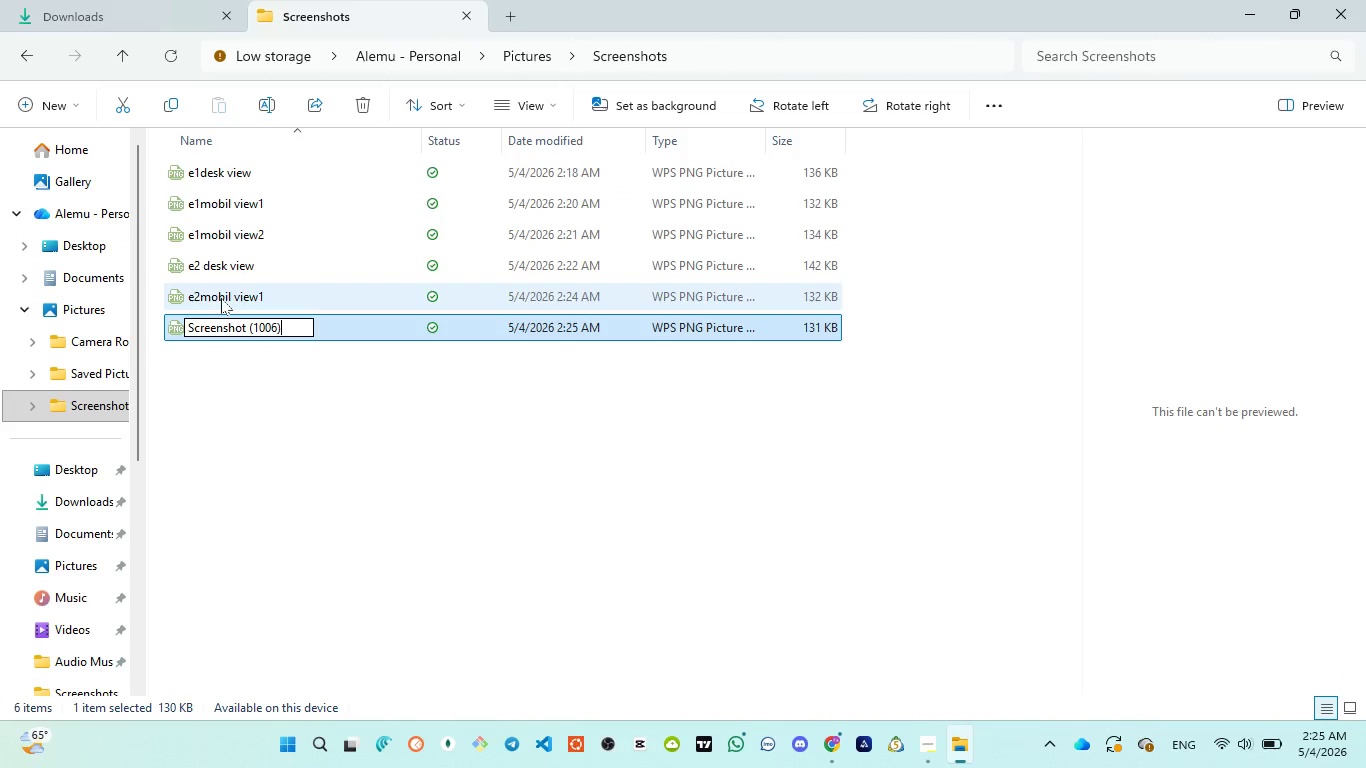 
left_click([221, 298])
 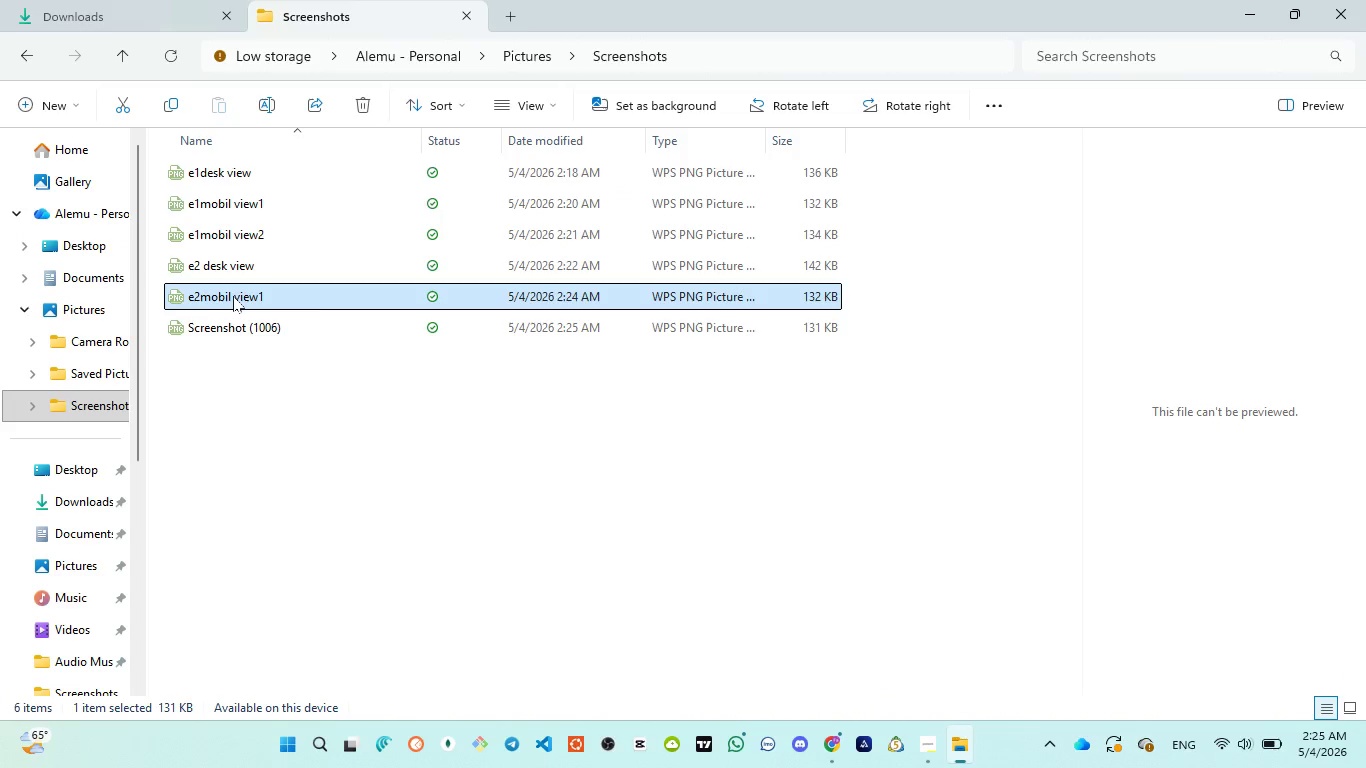 
left_click([233, 296])
 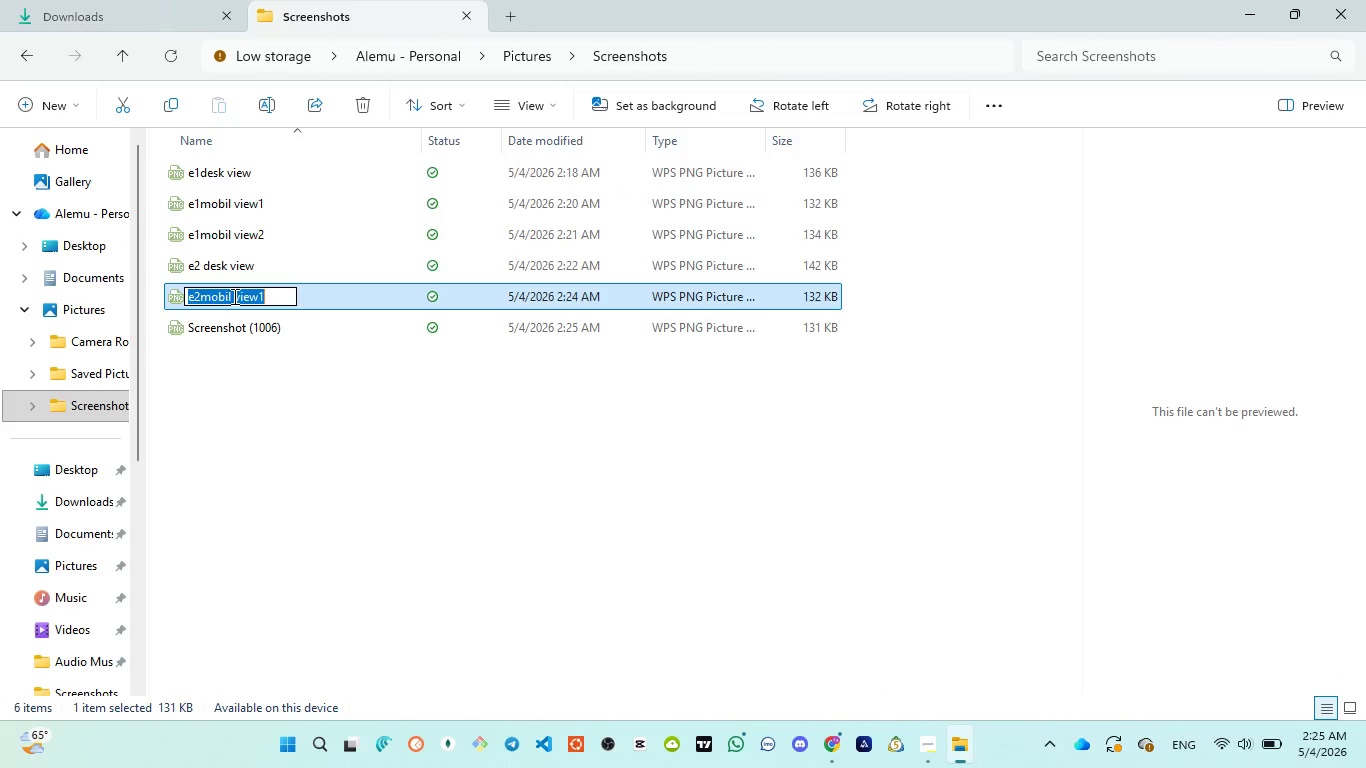 
key(Control+C)
 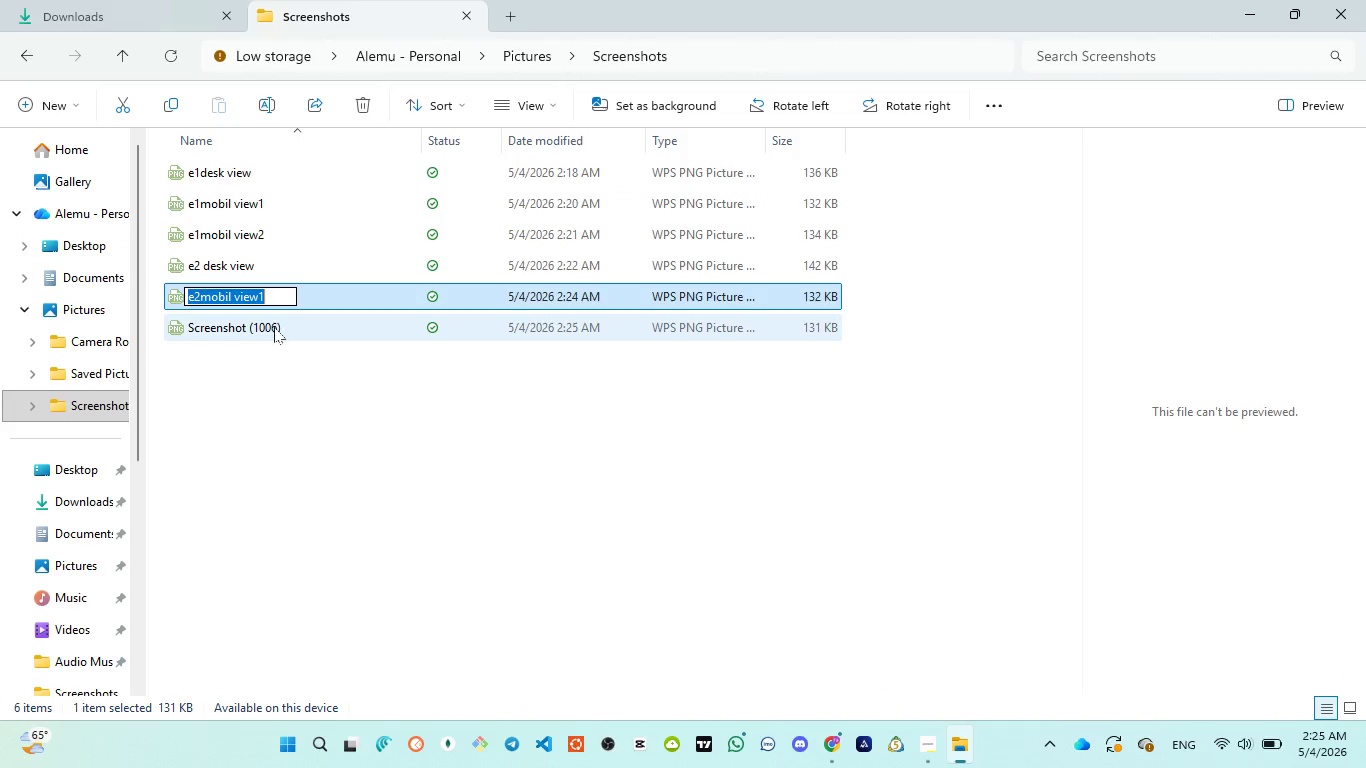 
left_click([274, 328])
 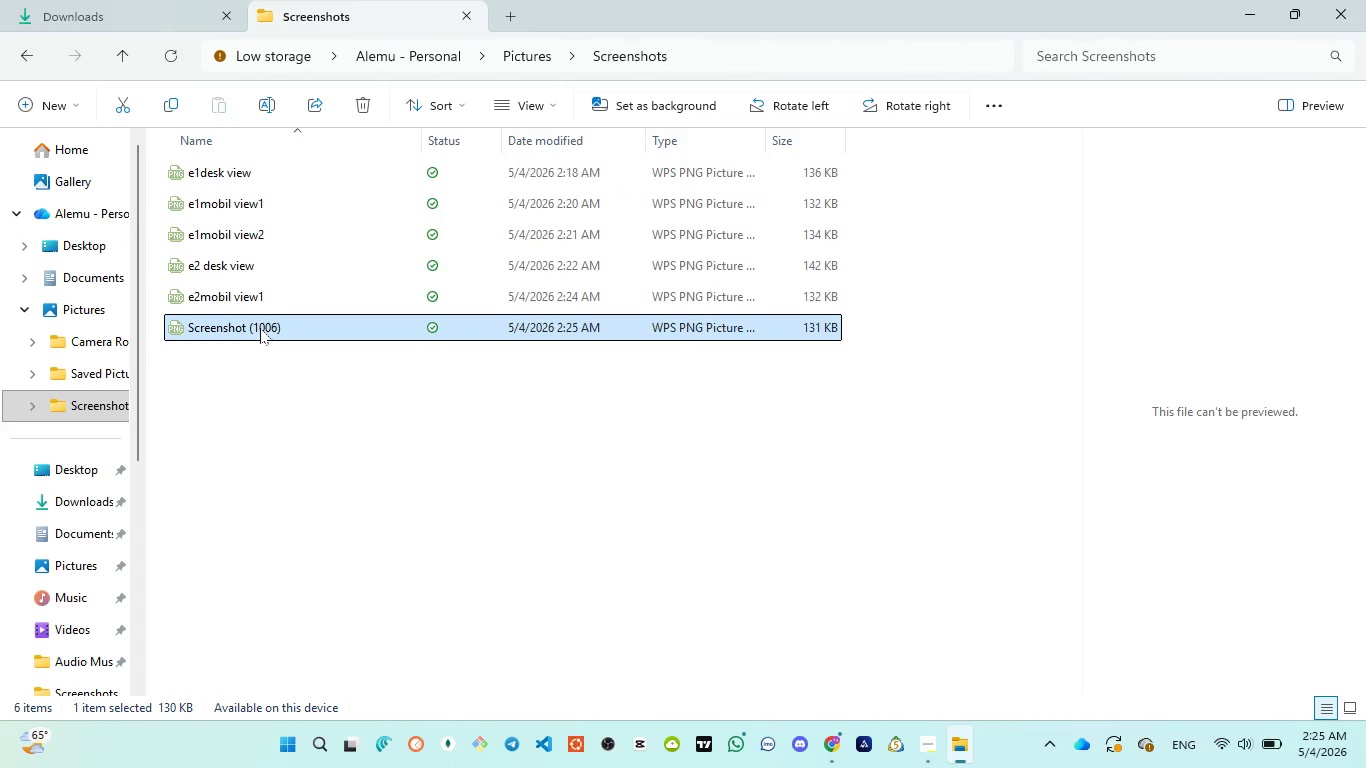 
left_click([260, 328])
 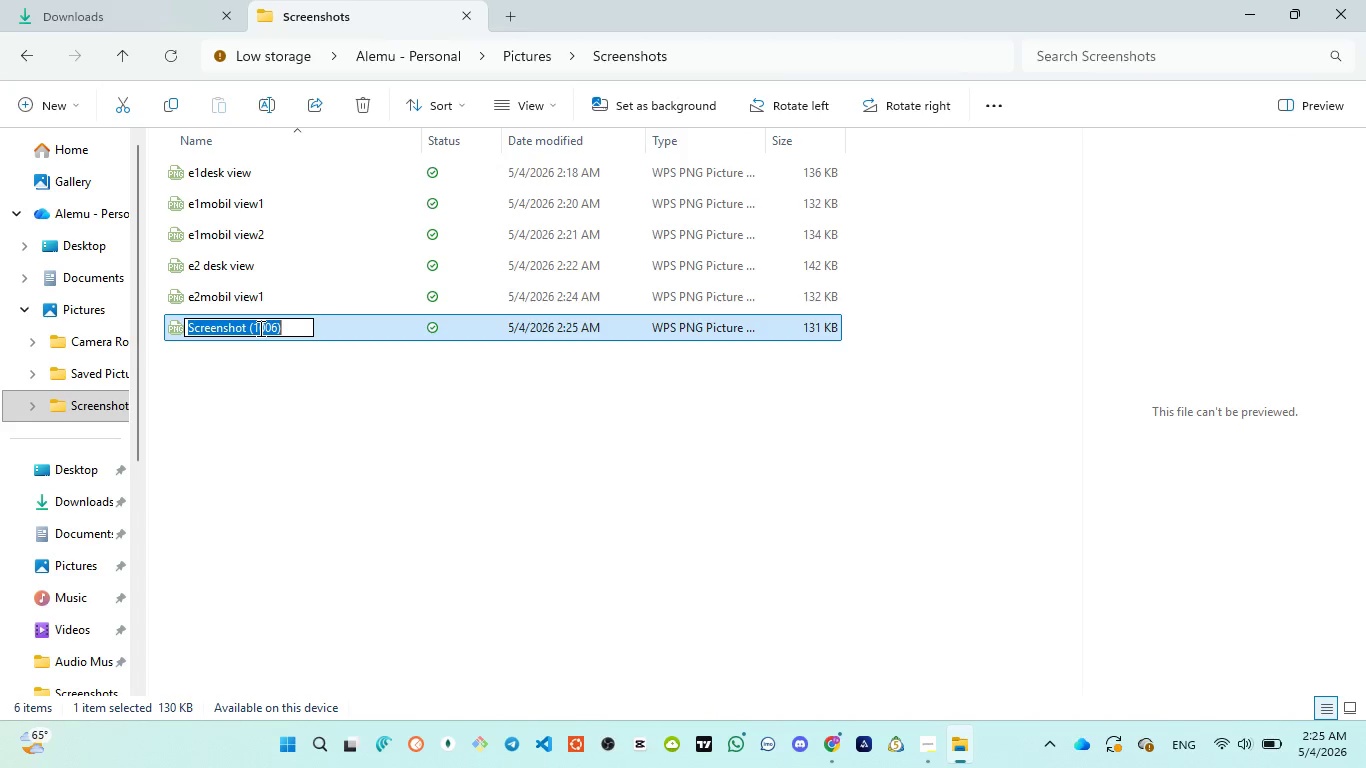 
key(Control+V)
 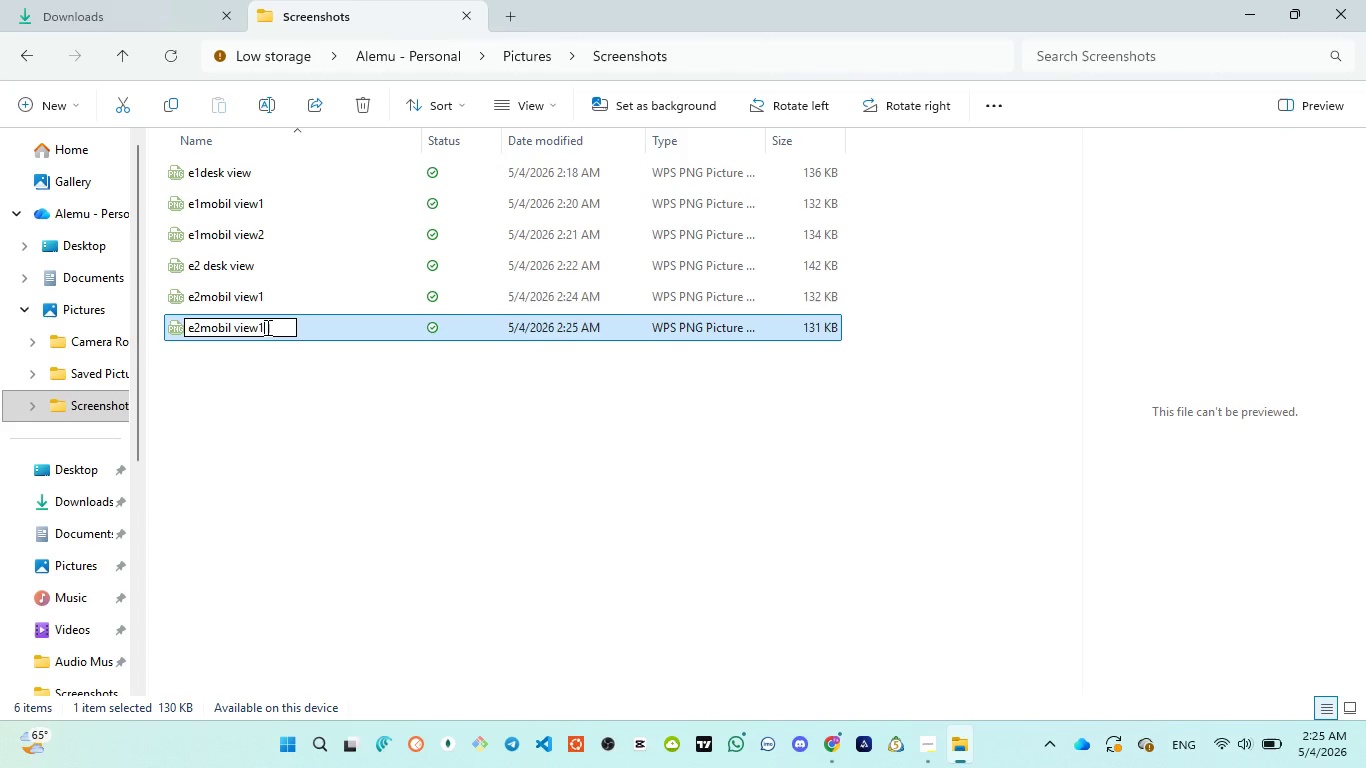 
key(Backspace)
 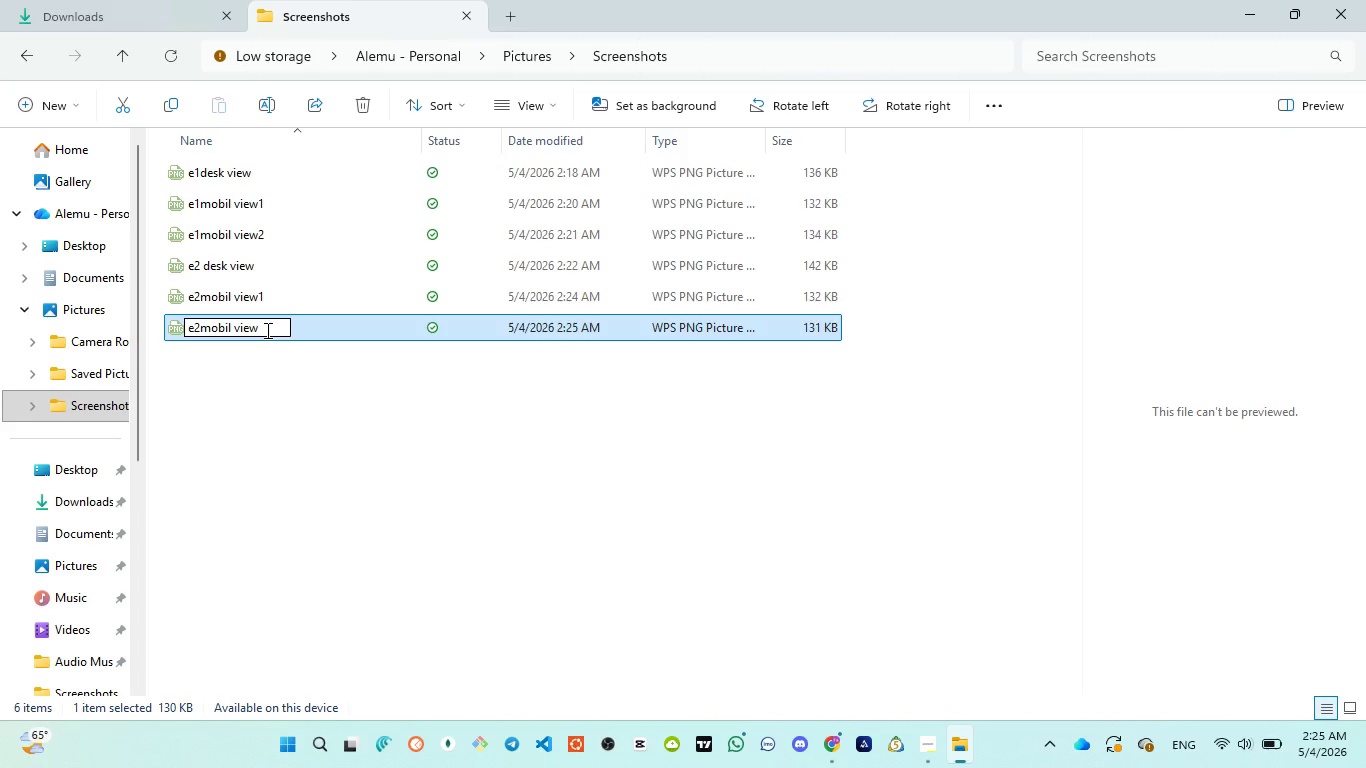 
key(2)
 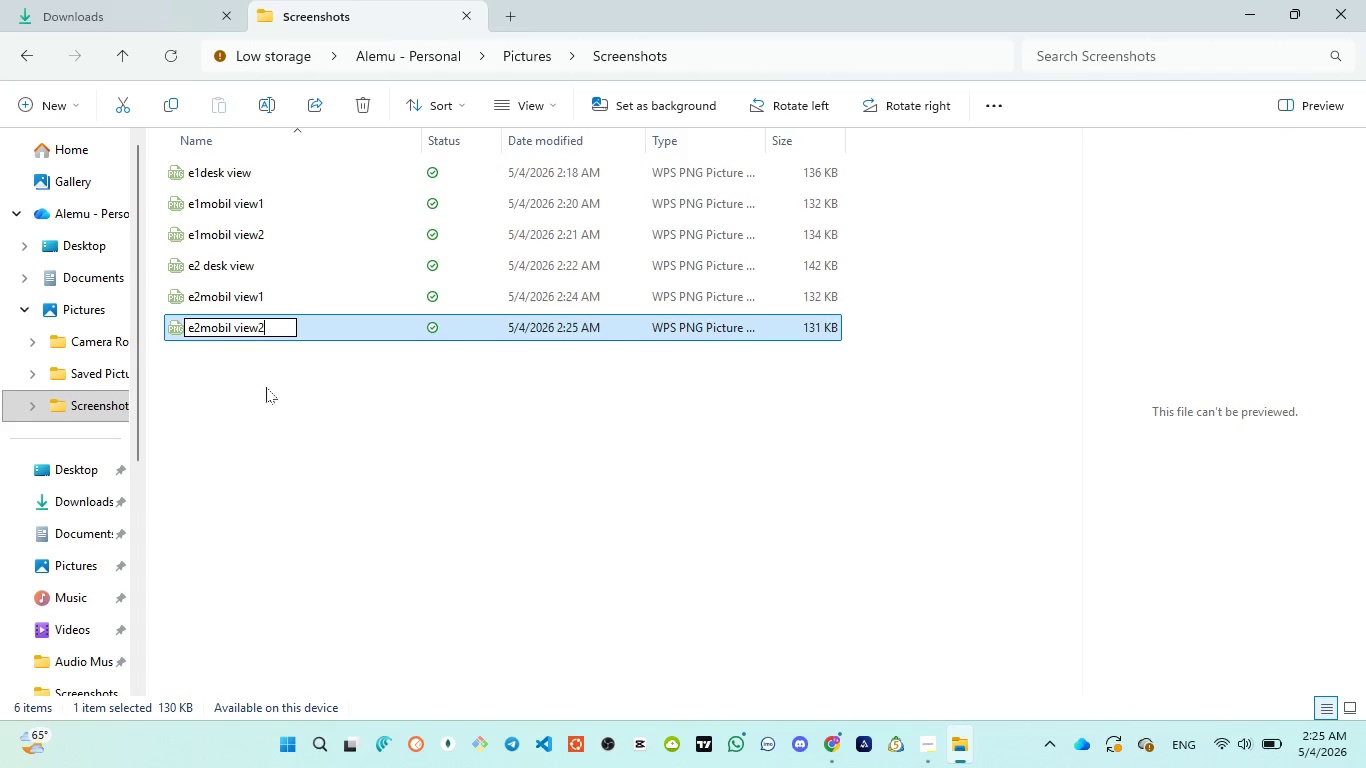 
left_click([287, 403])
 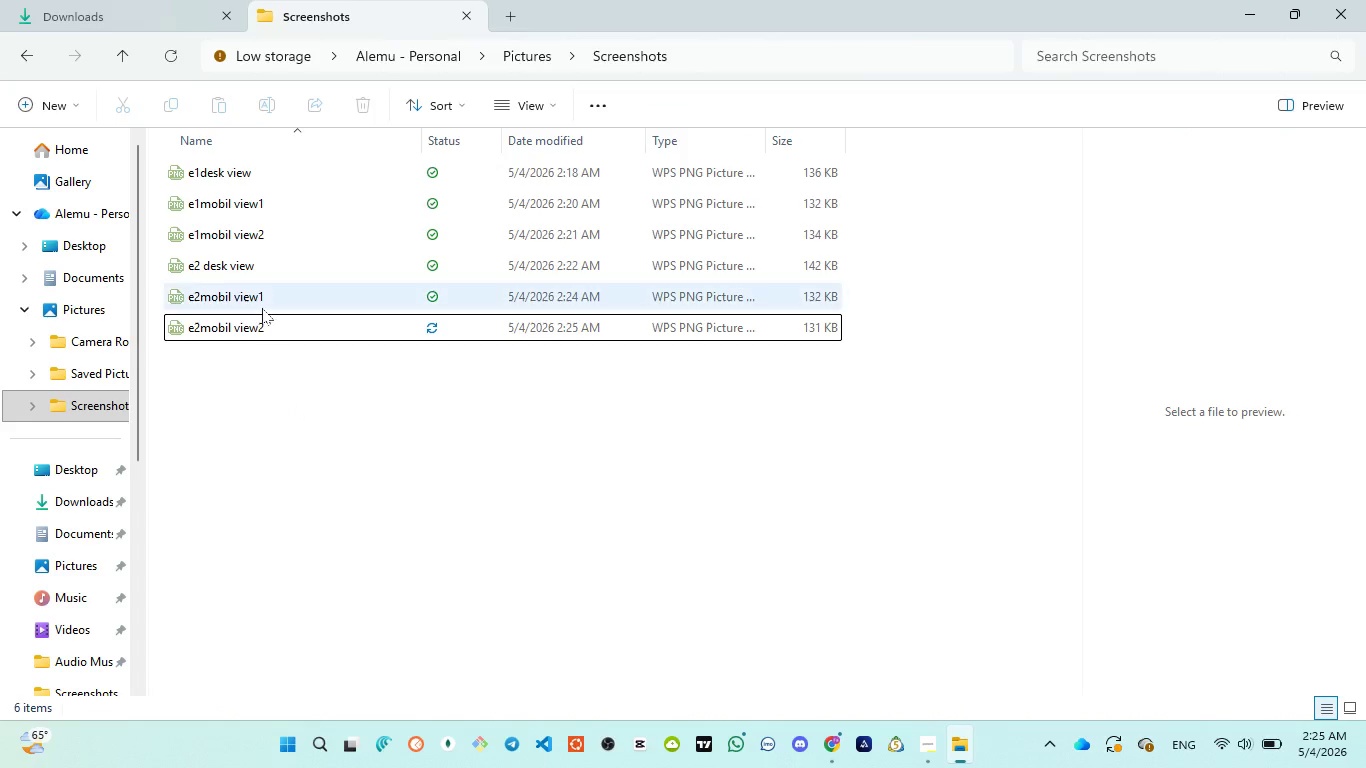 
double_click([260, 303])
 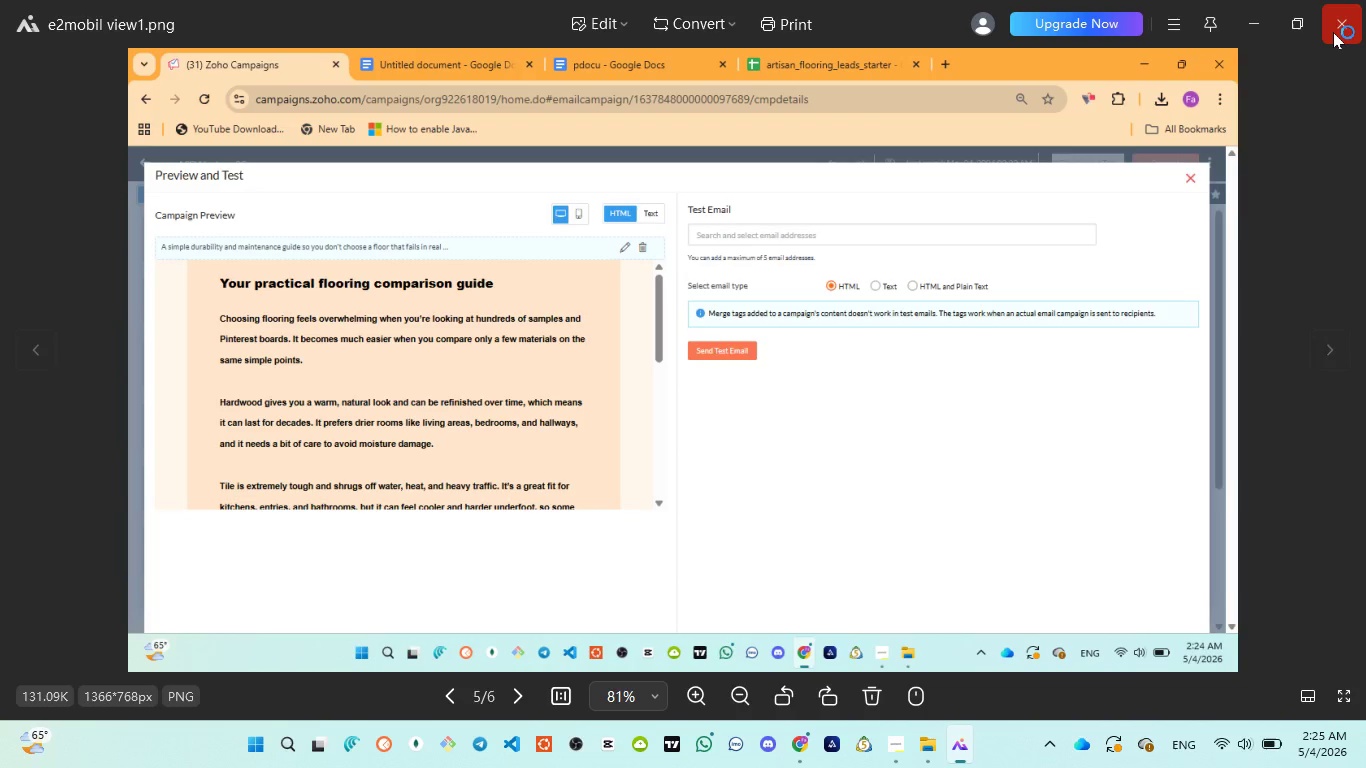 
left_click([1333, 32])
 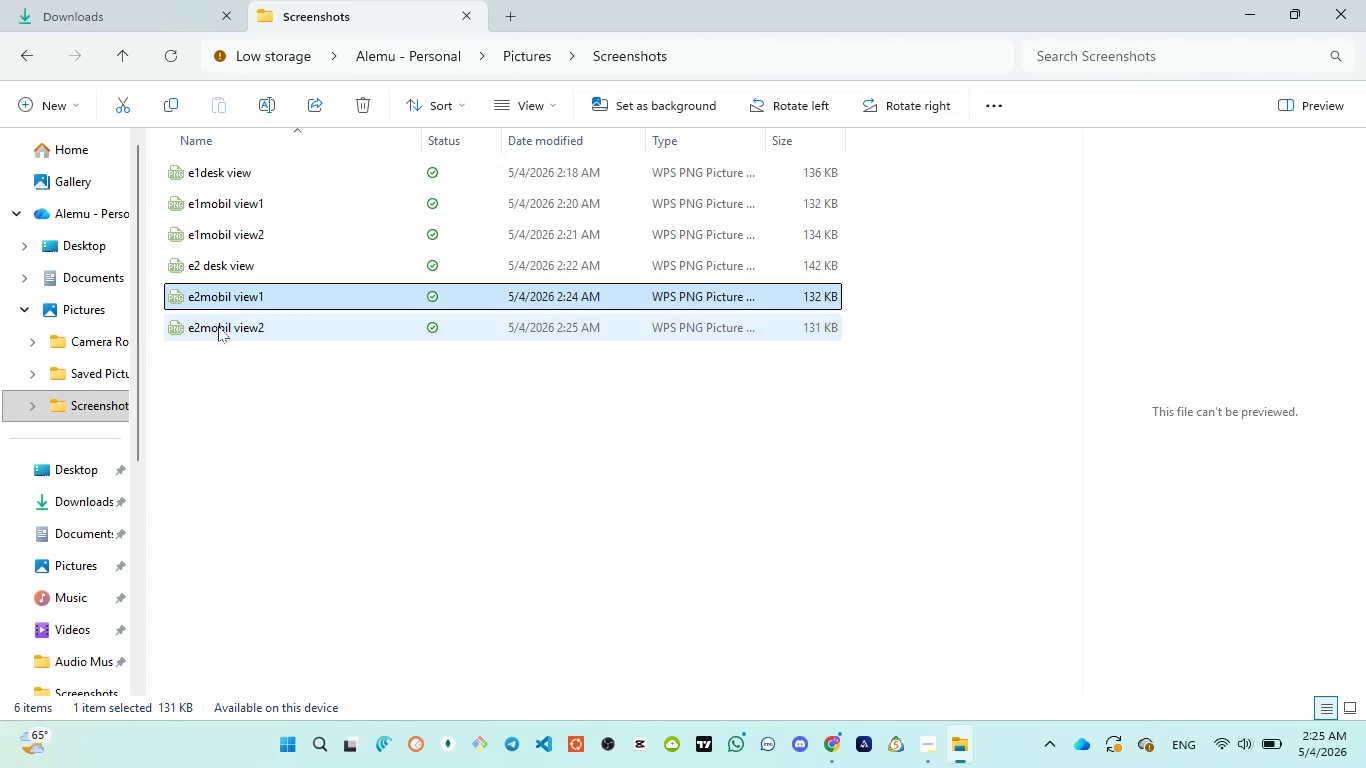 
double_click([226, 329])
 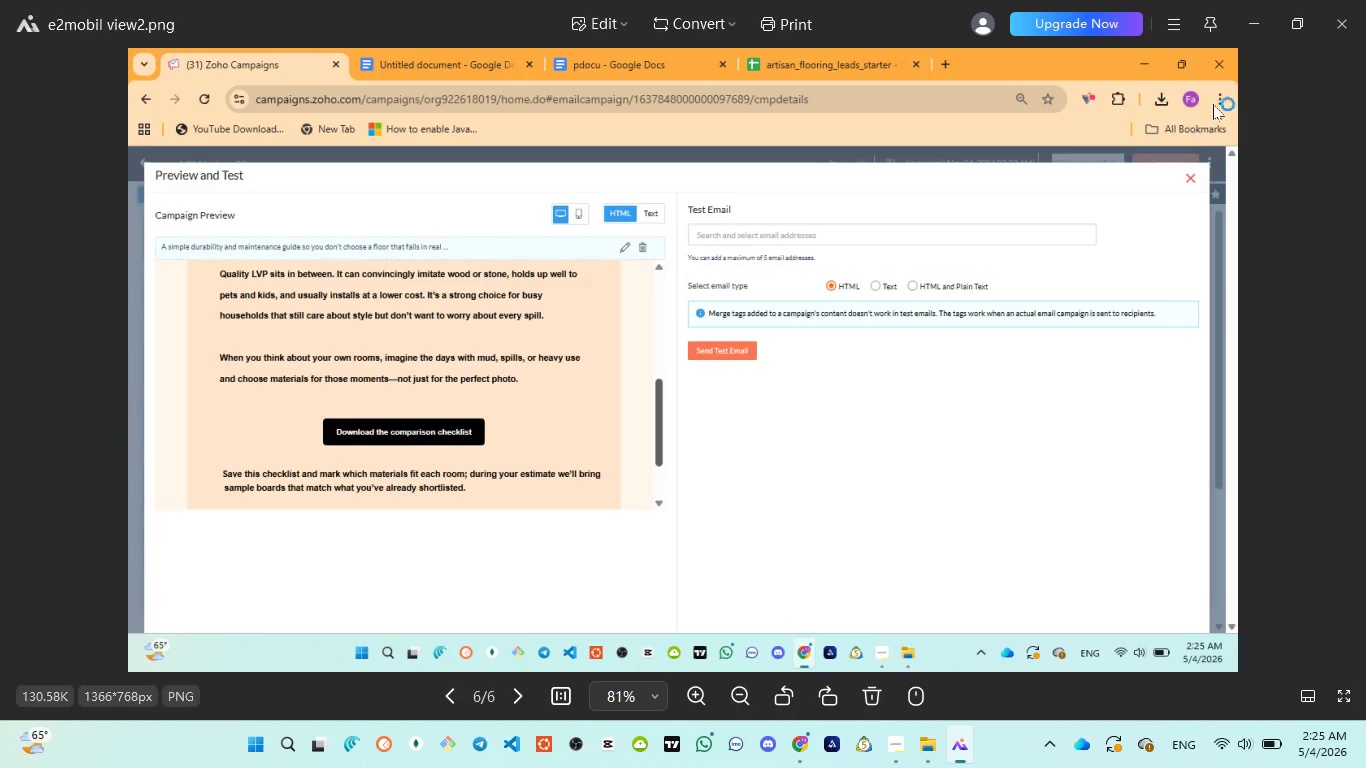 
left_click([1339, 26])
 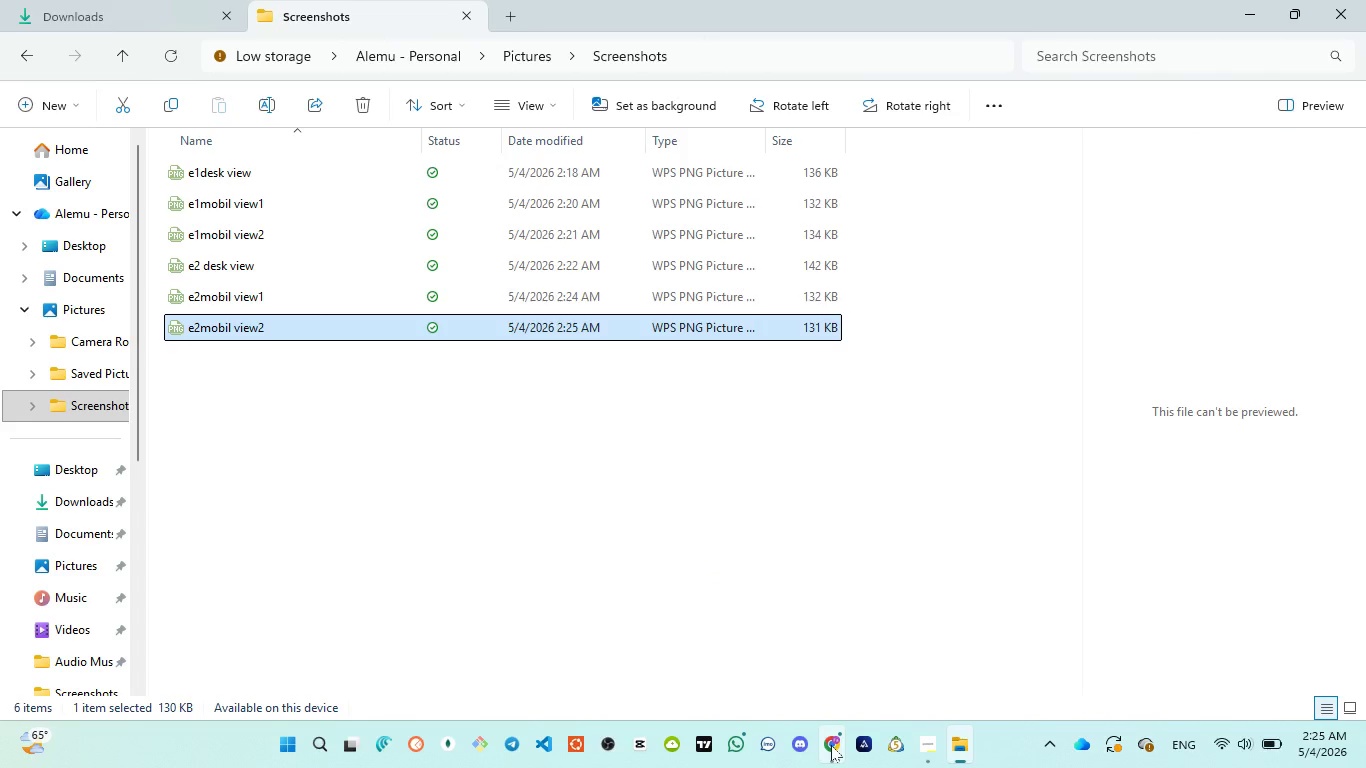 
left_click([821, 655])
 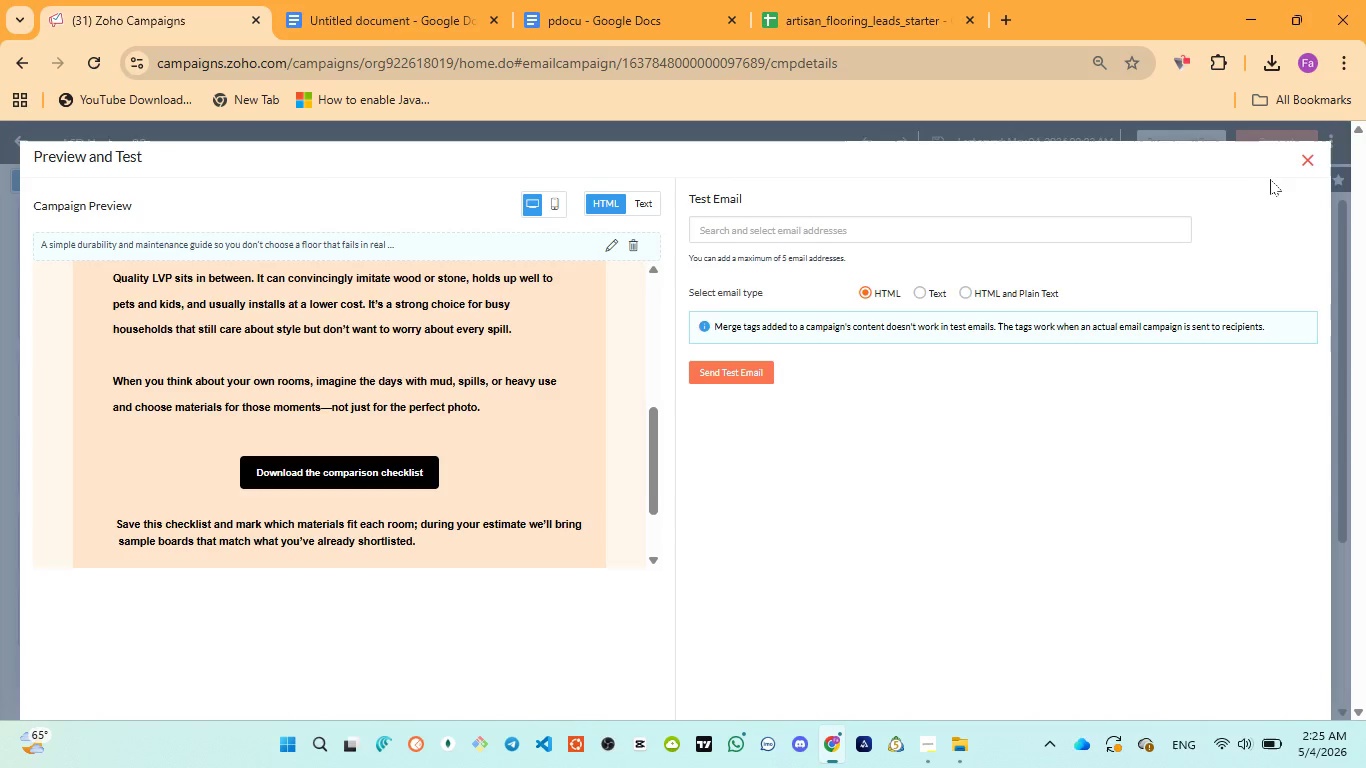 
left_click([1307, 160])
 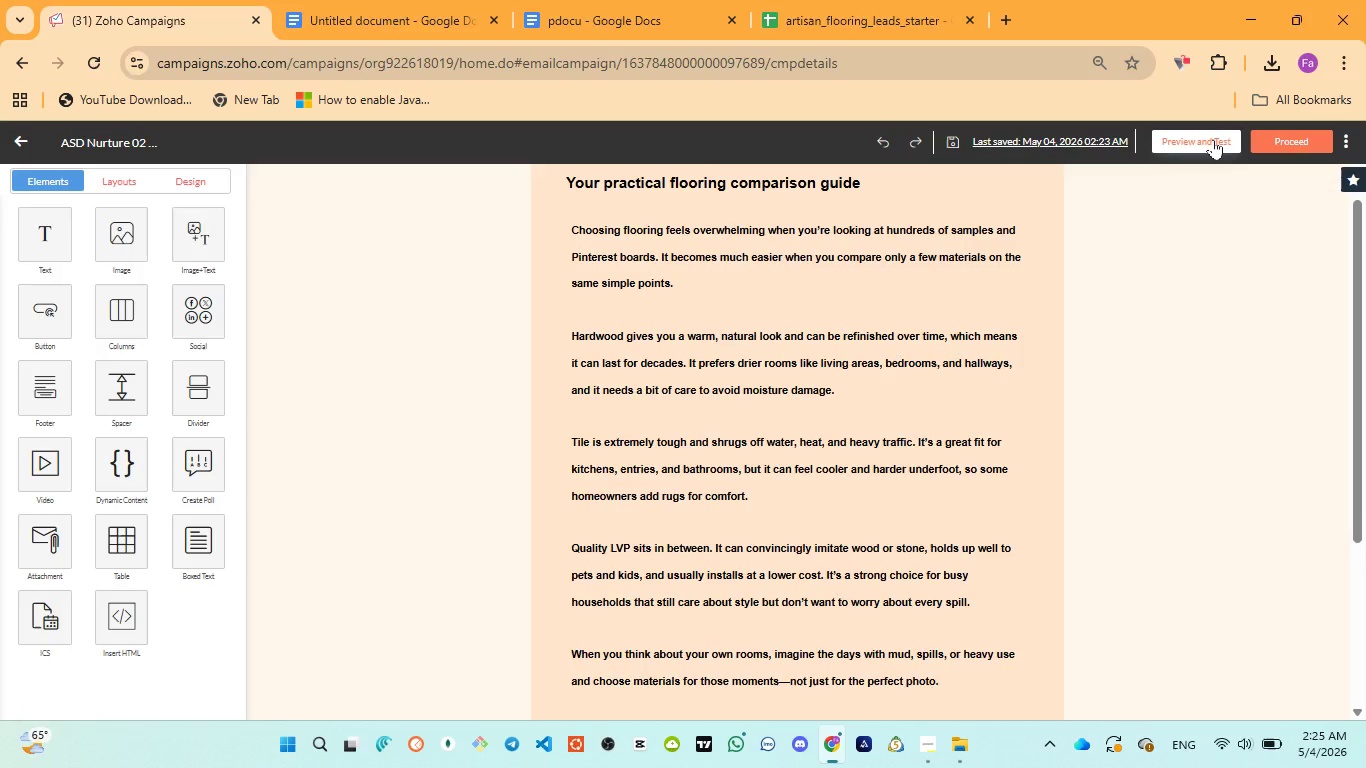 
left_click([1274, 131])
 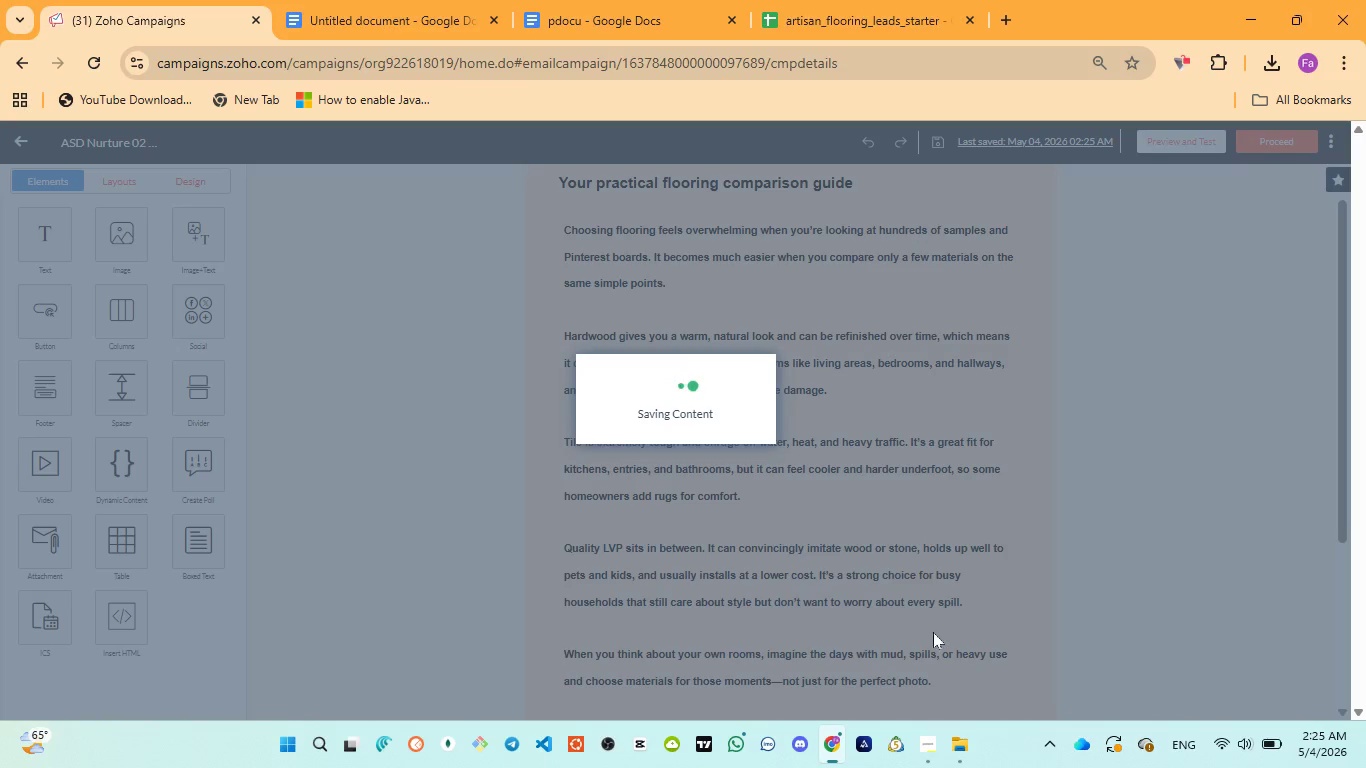 
left_click([913, 656])